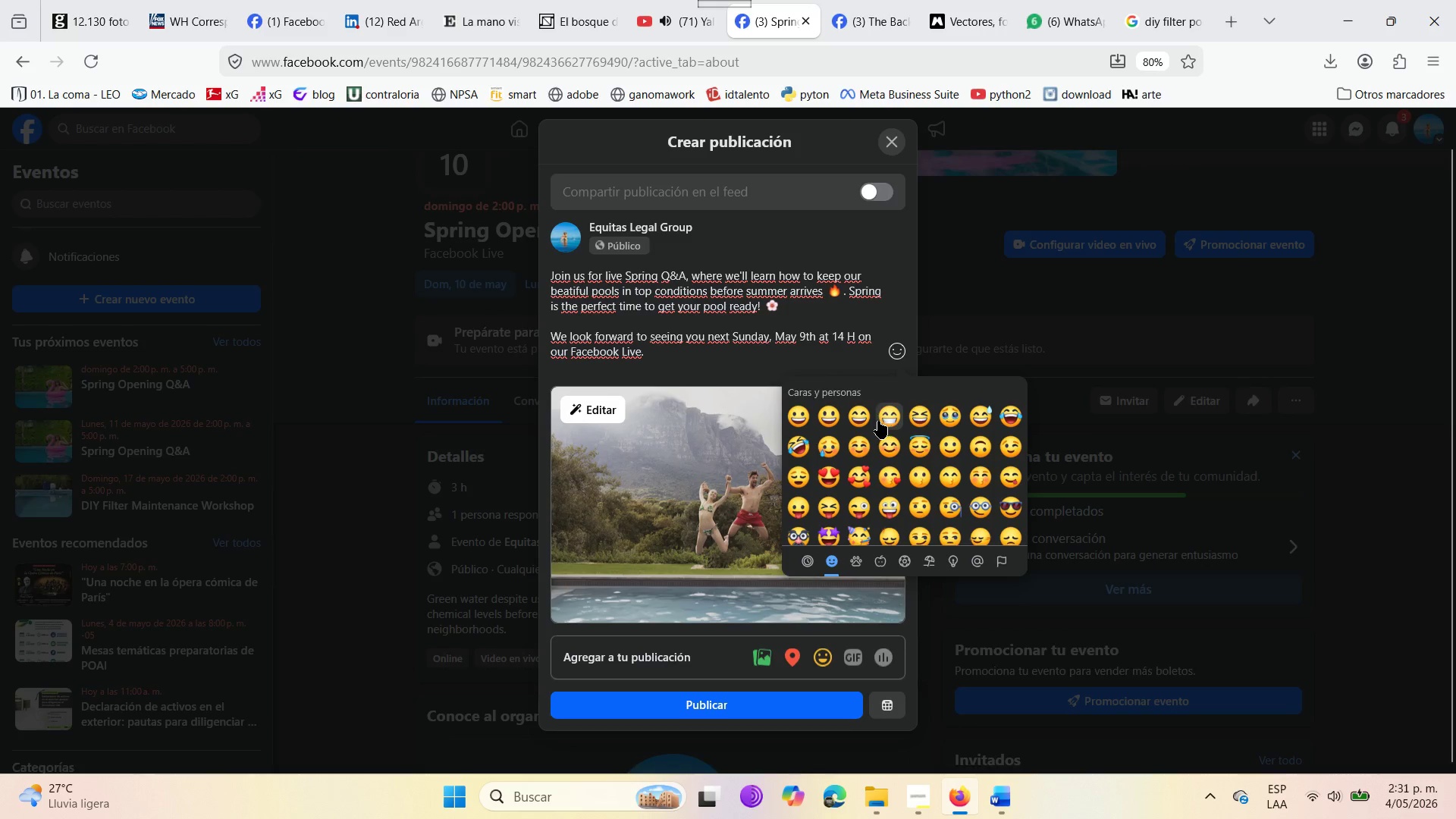 
left_click([833, 415])
 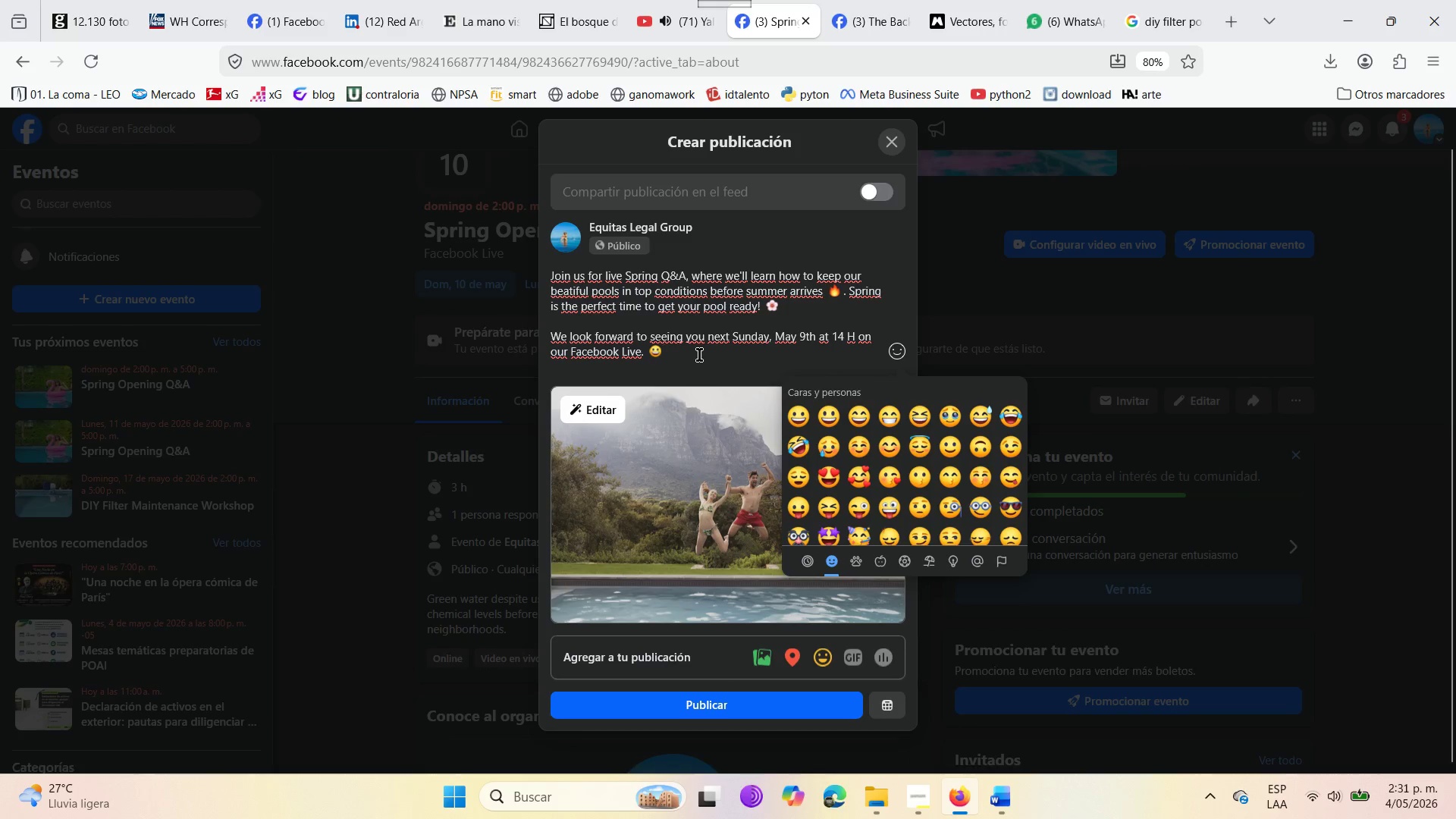 
left_click([700, 353])
 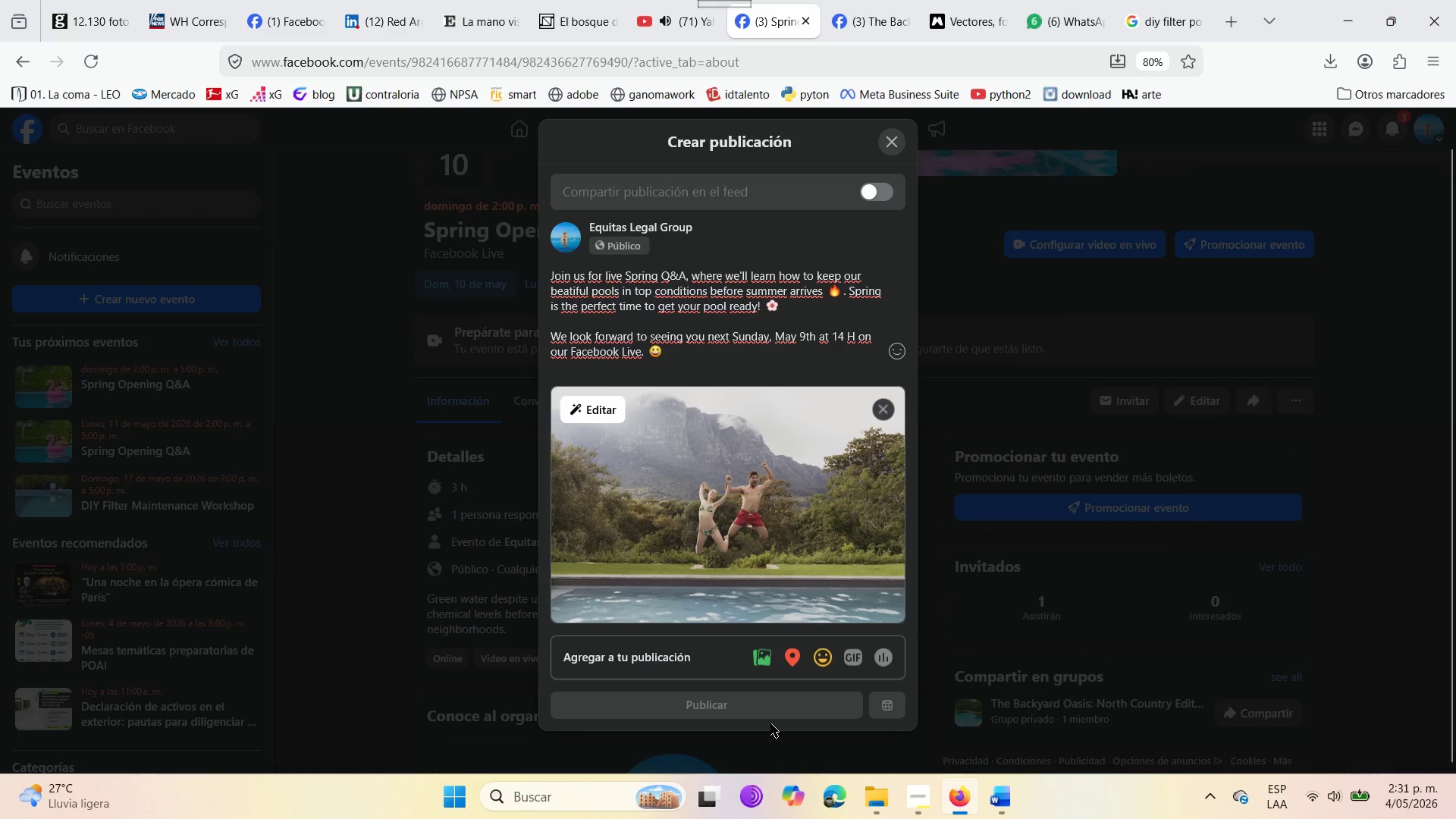 
wait(5.69)
 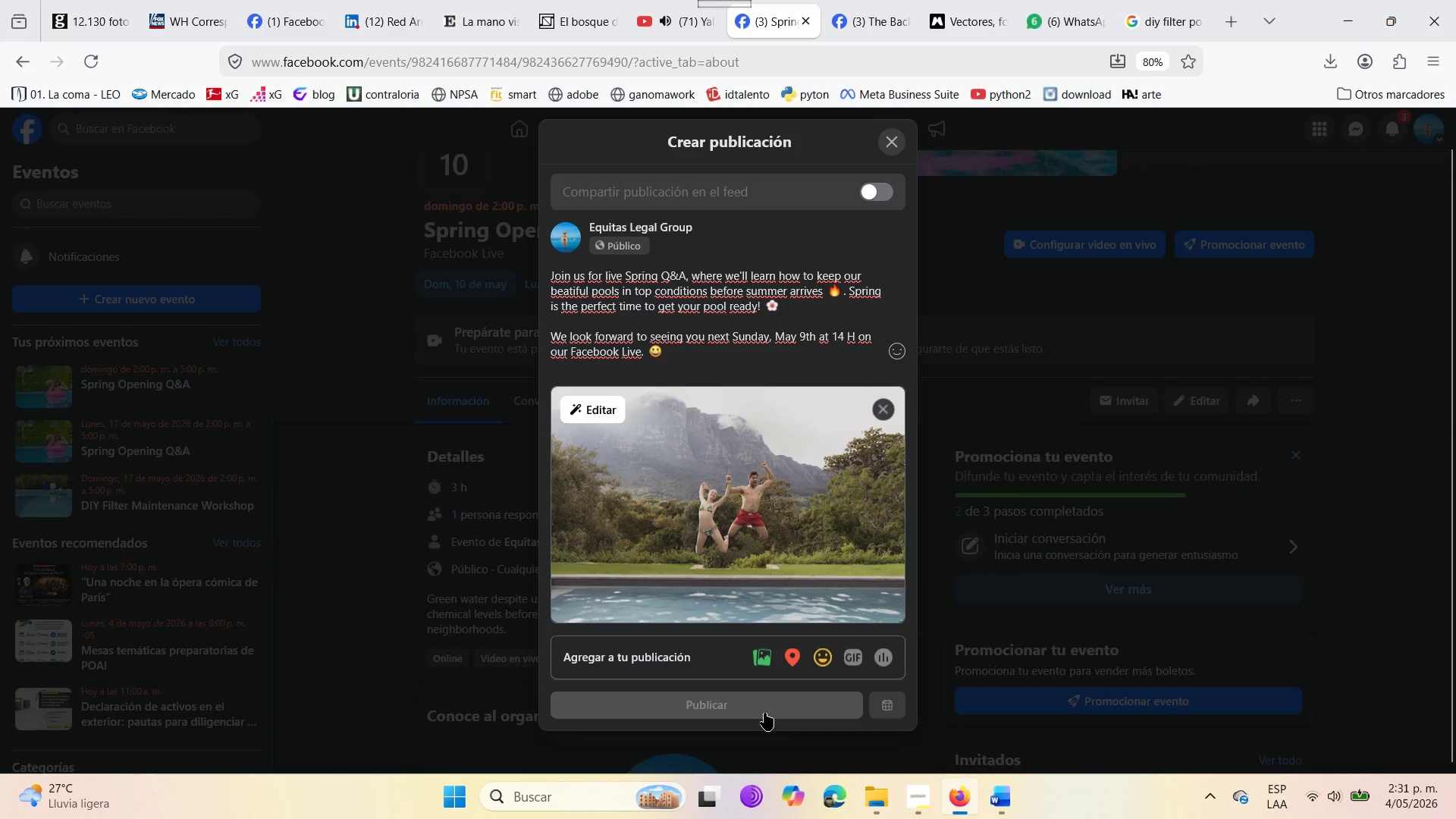 
left_click([752, 710])
 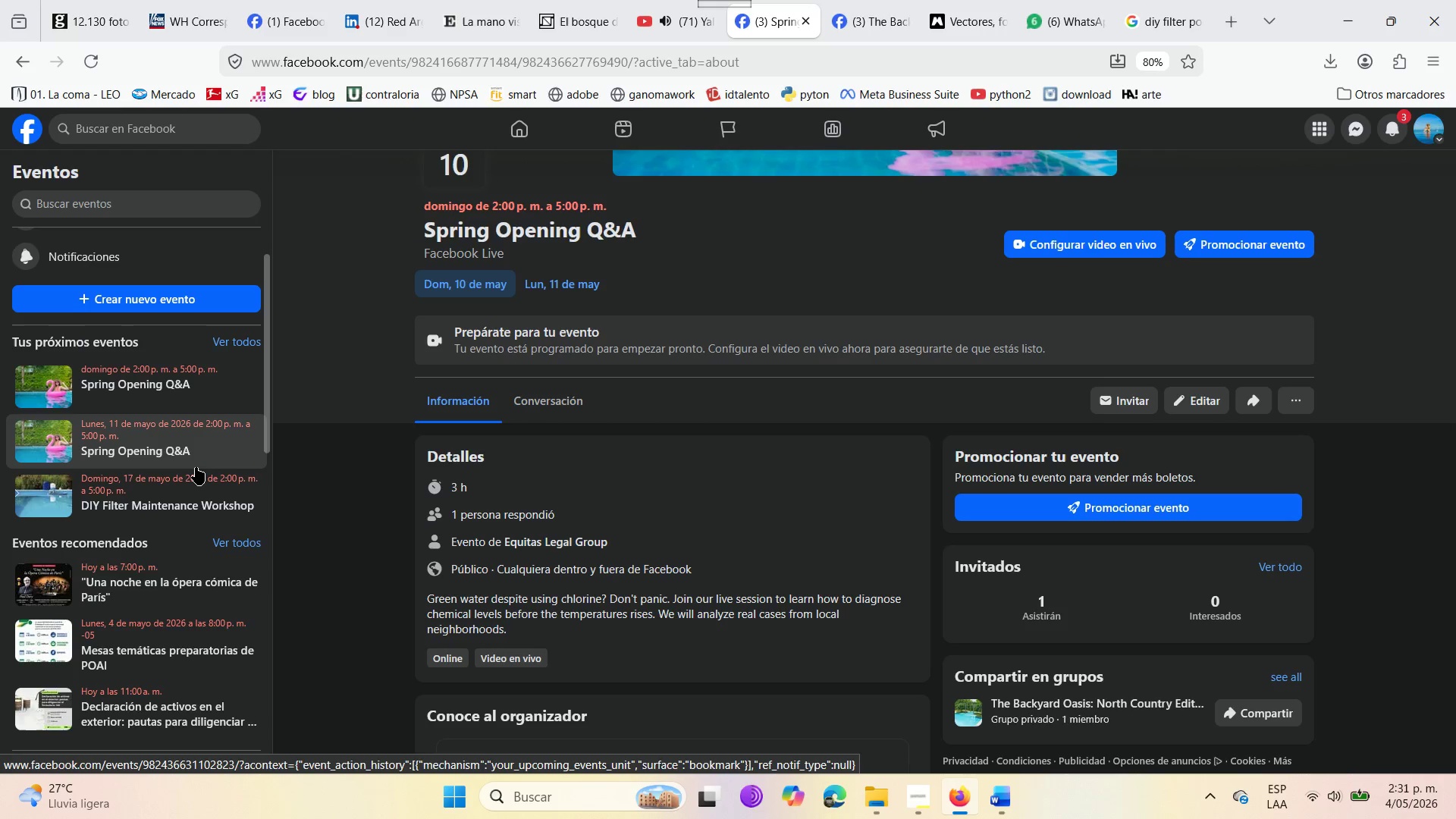 
wait(15.17)
 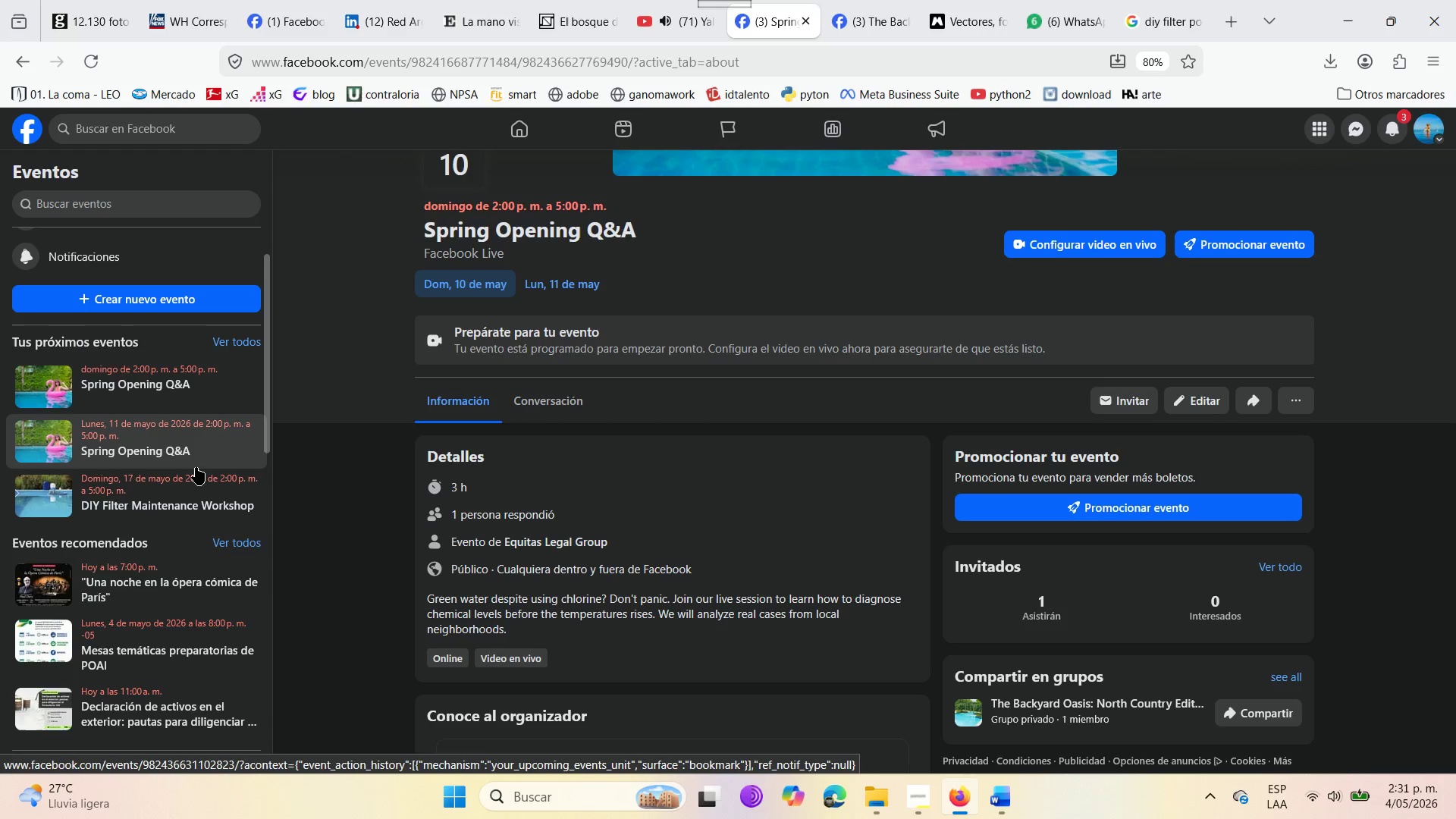 
left_click([1424, 791])
 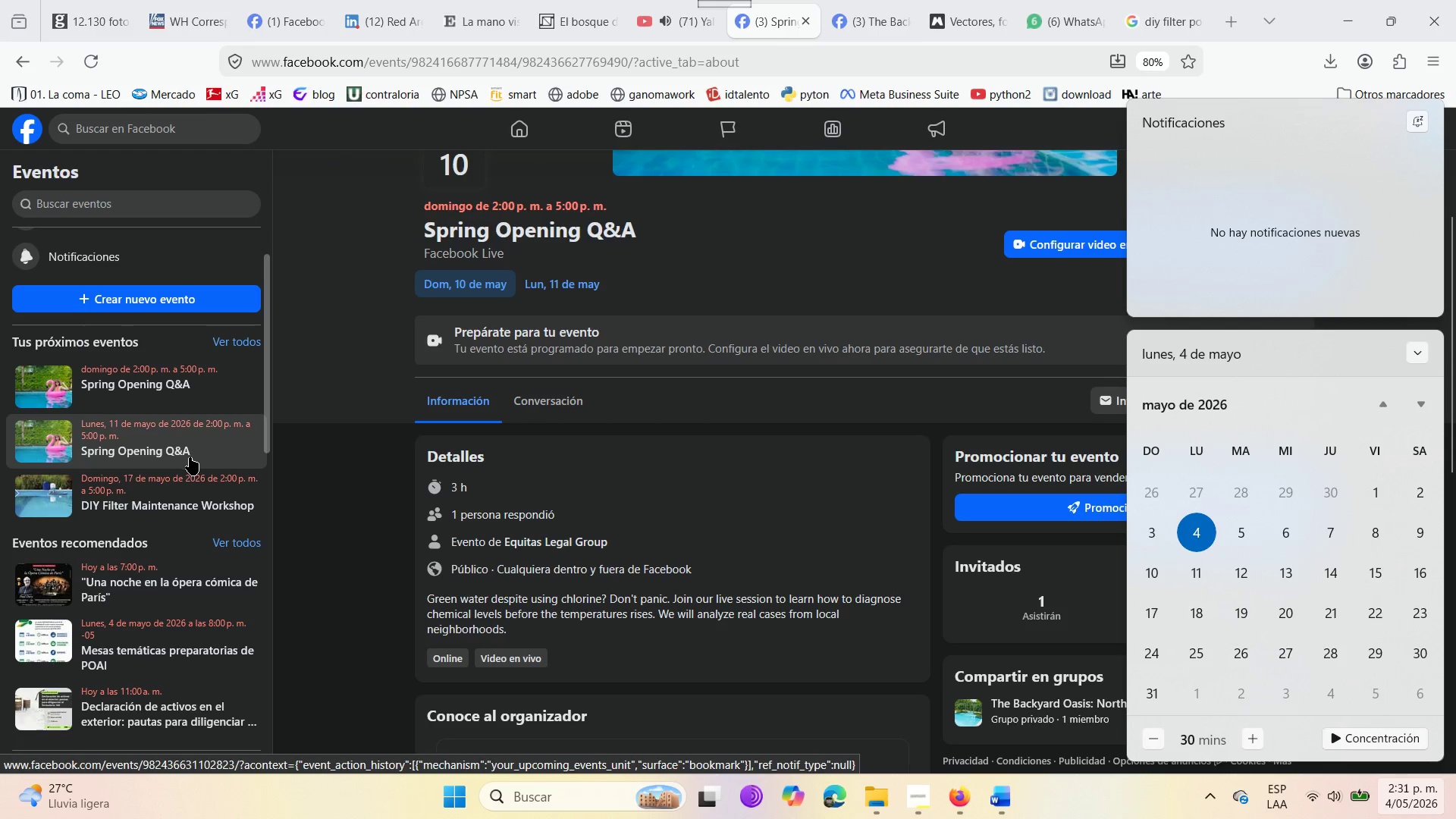 
wait(6.58)
 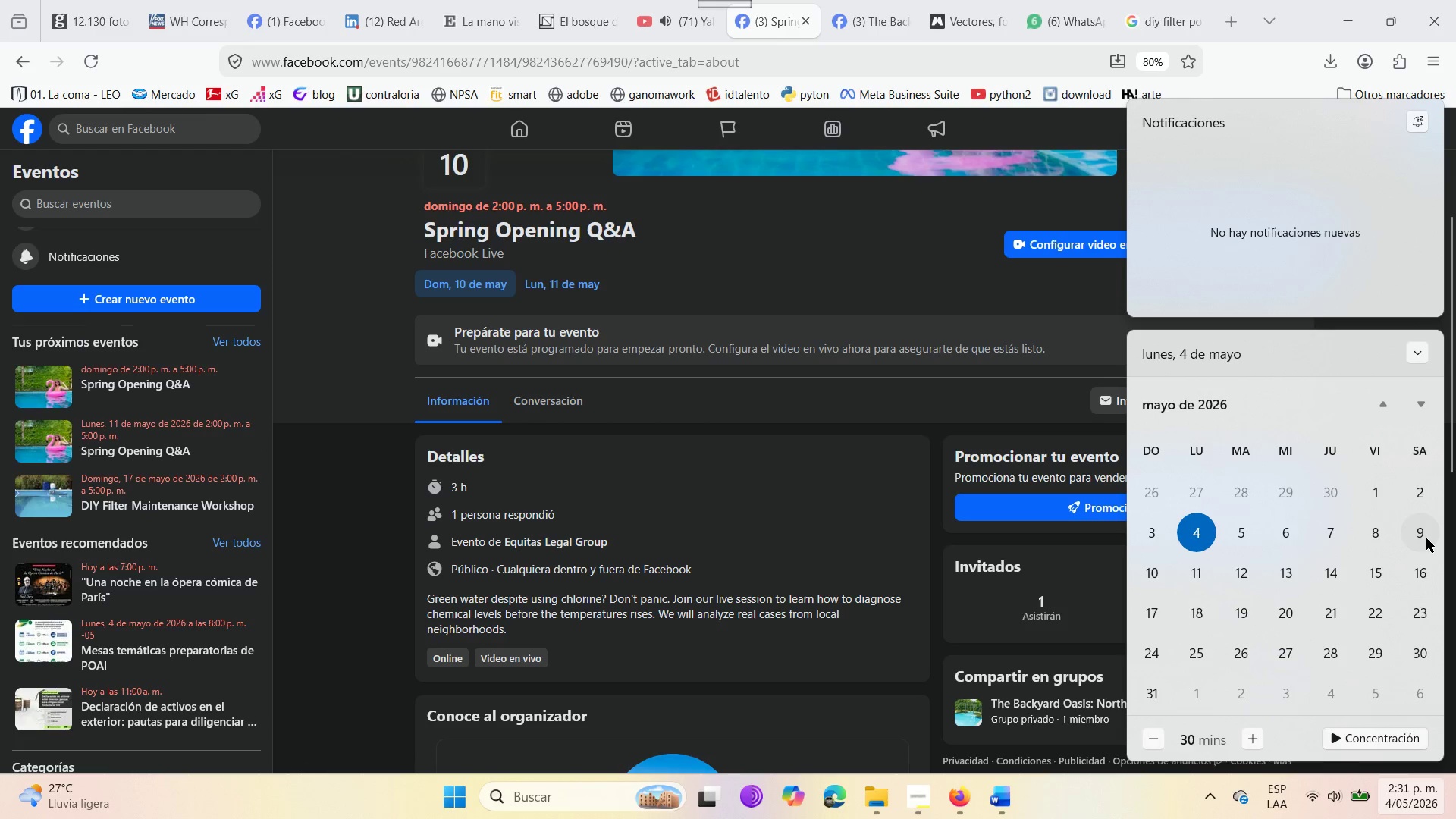 
left_click([362, 545])
 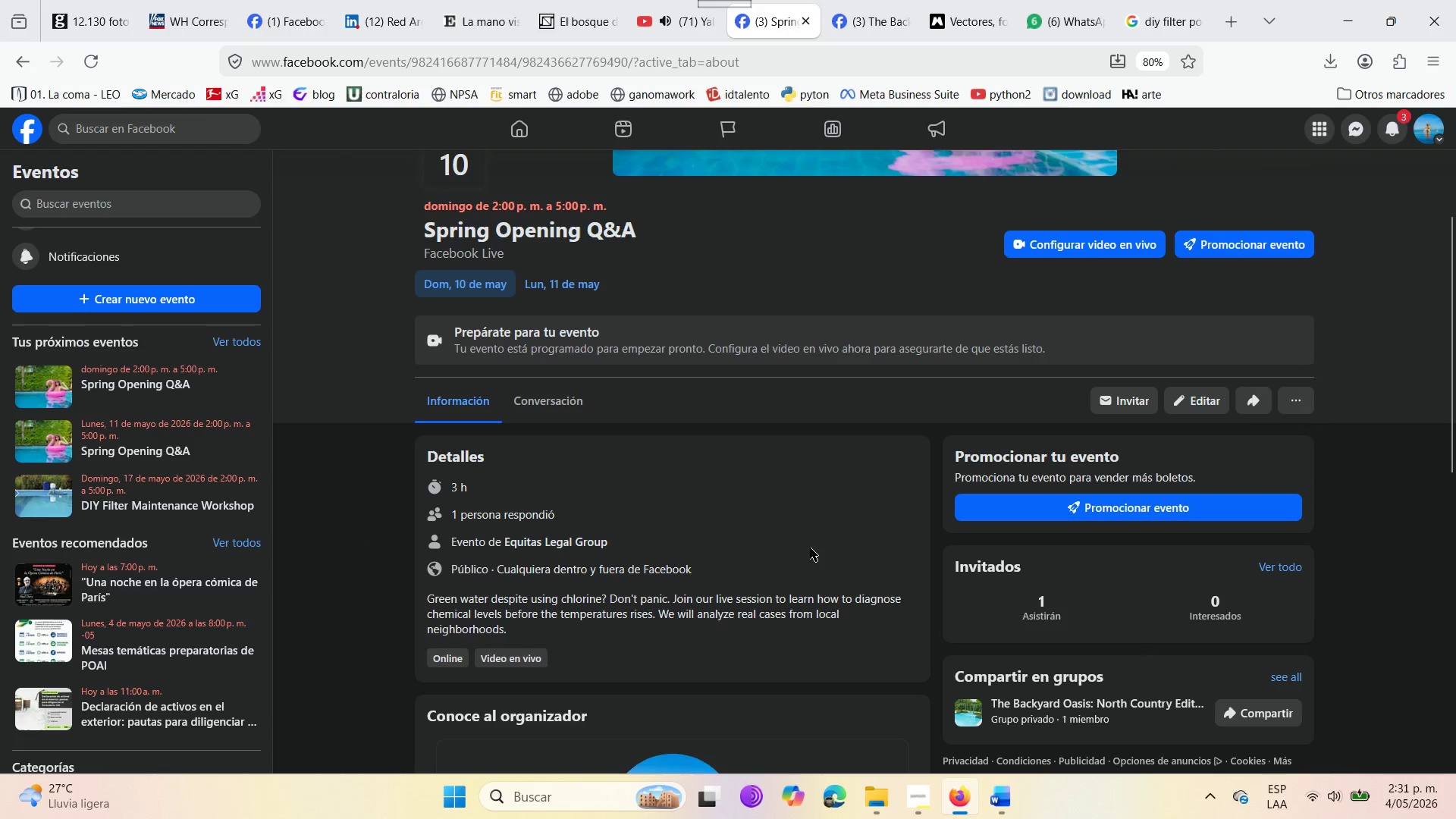 
scroll: coordinate [810, 548], scroll_direction: down, amount: 4.0
 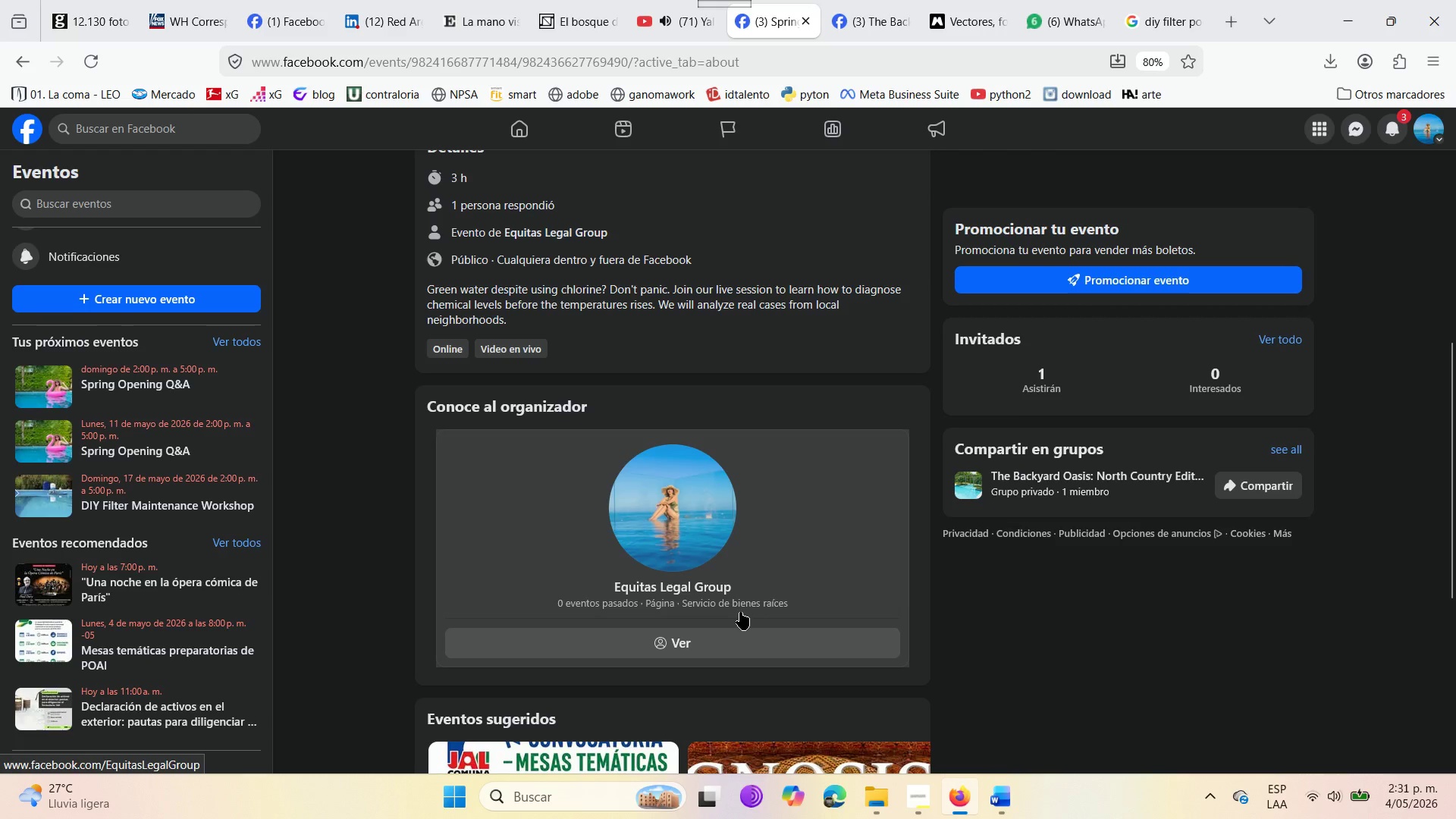 
scroll: coordinate [740, 612], scroll_direction: up, amount: 1.0
 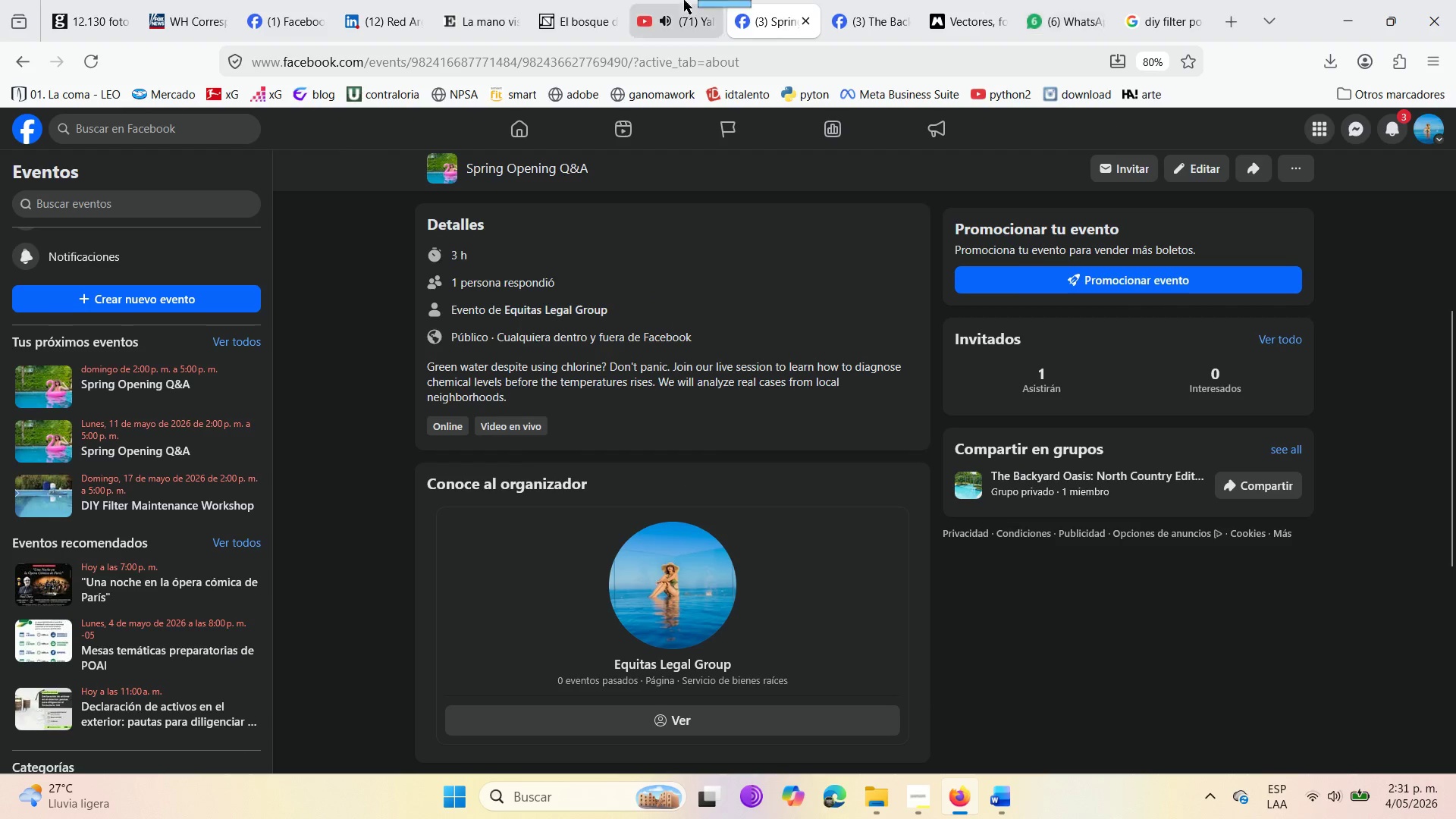 
left_click([867, 0])
 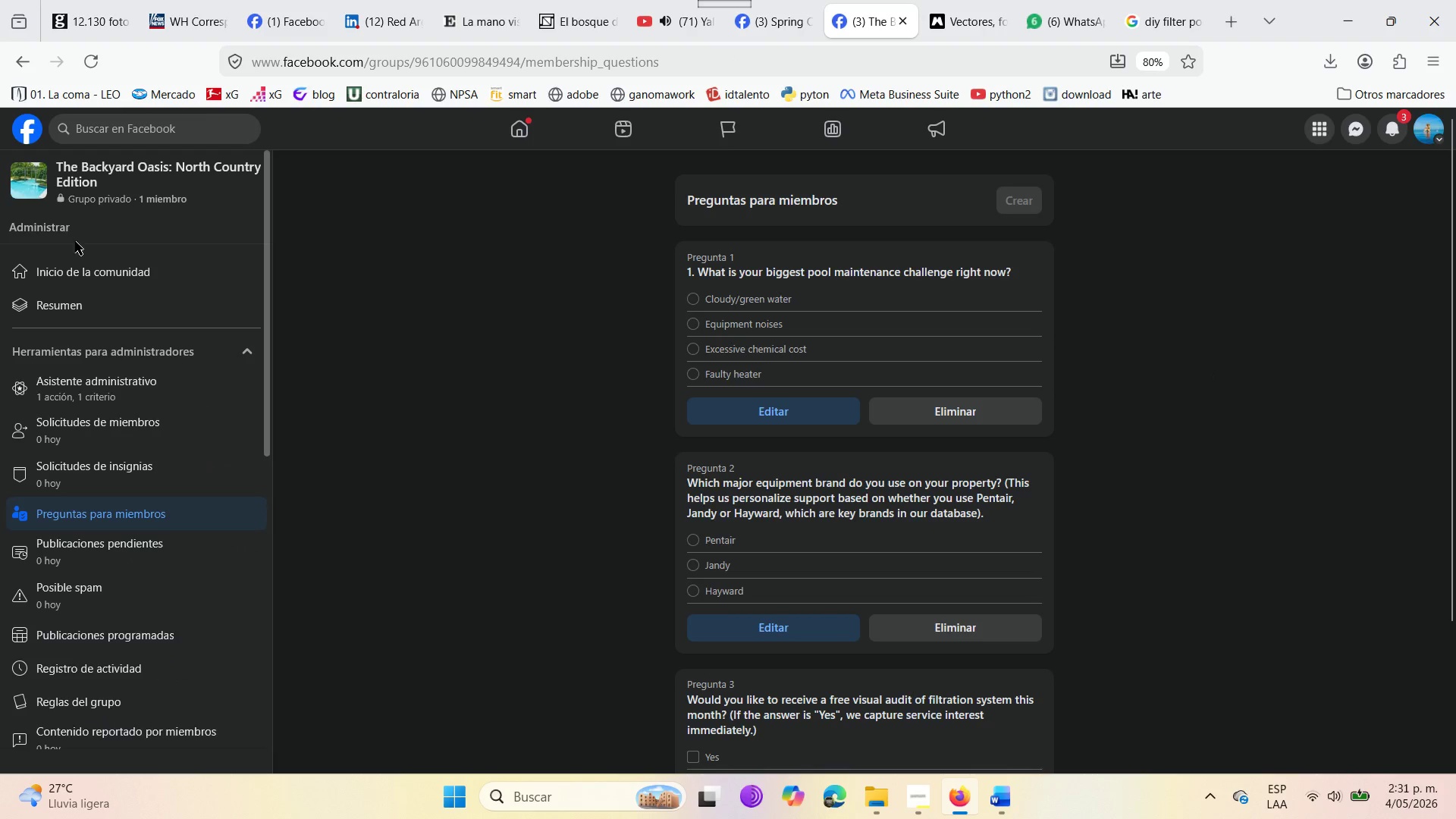 
left_click([83, 175])
 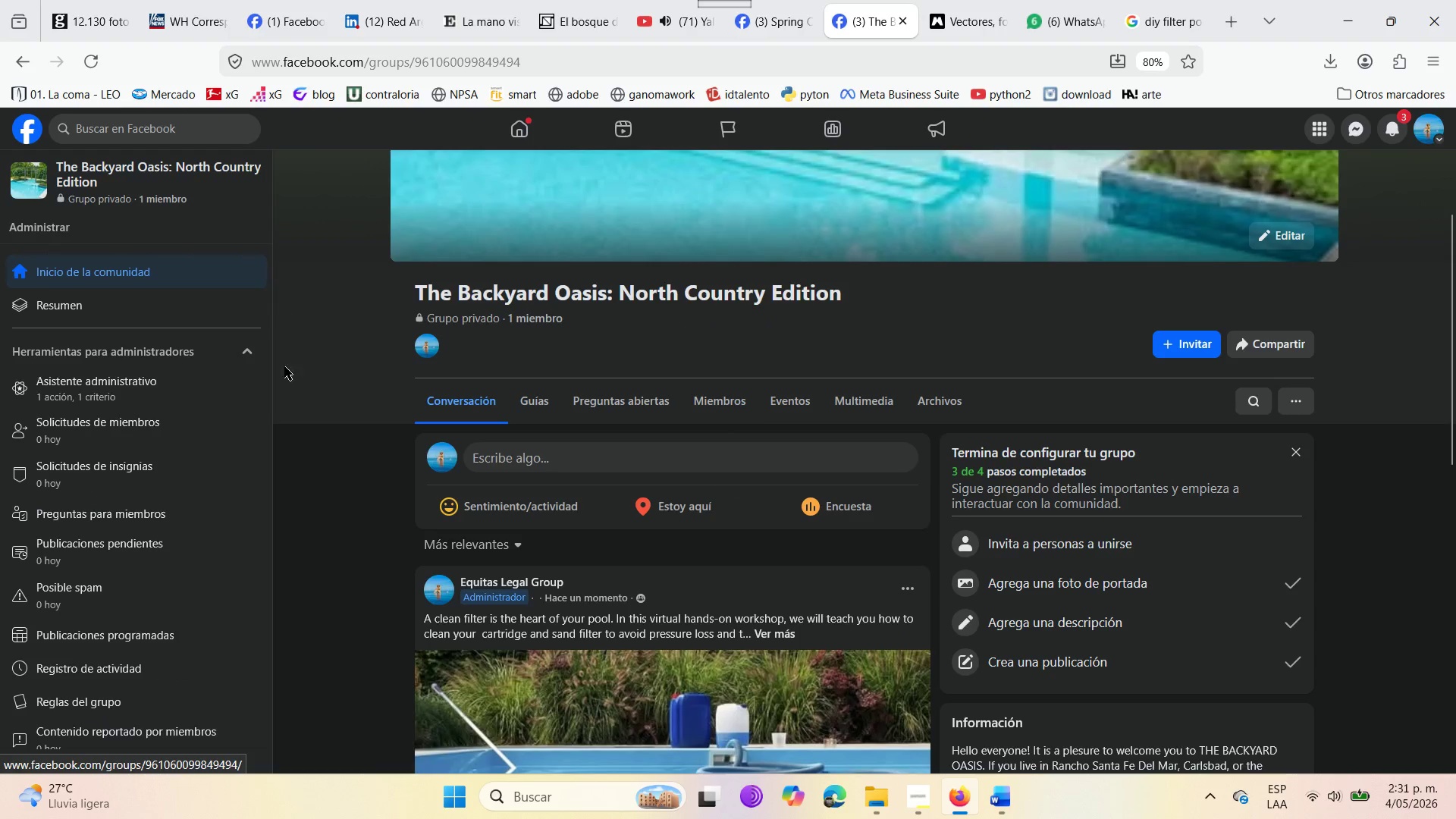 
scroll: coordinate [534, 617], scroll_direction: down, amount: 3.0
 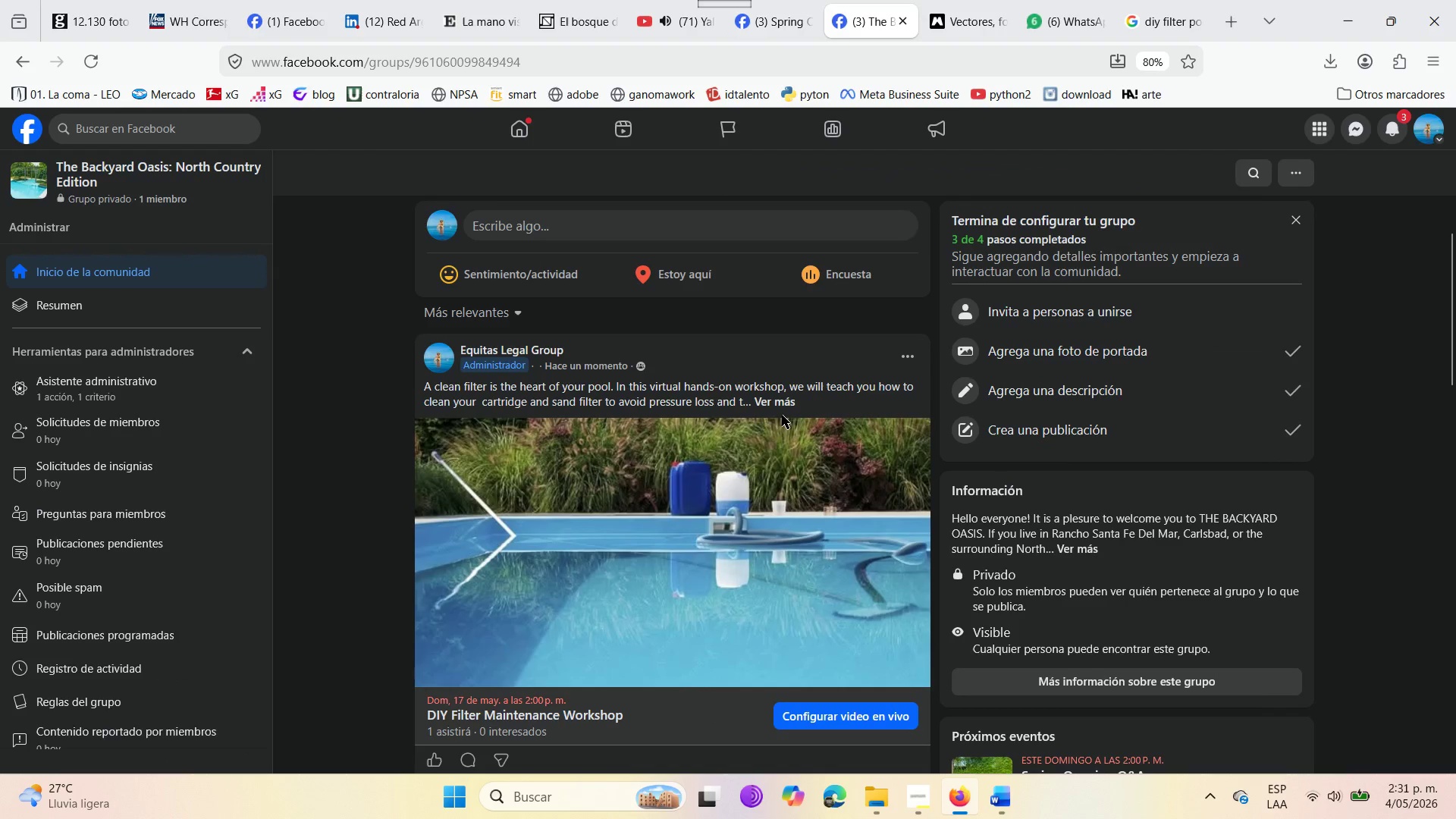 
scroll: coordinate [689, 414], scroll_direction: up, amount: 5.0
 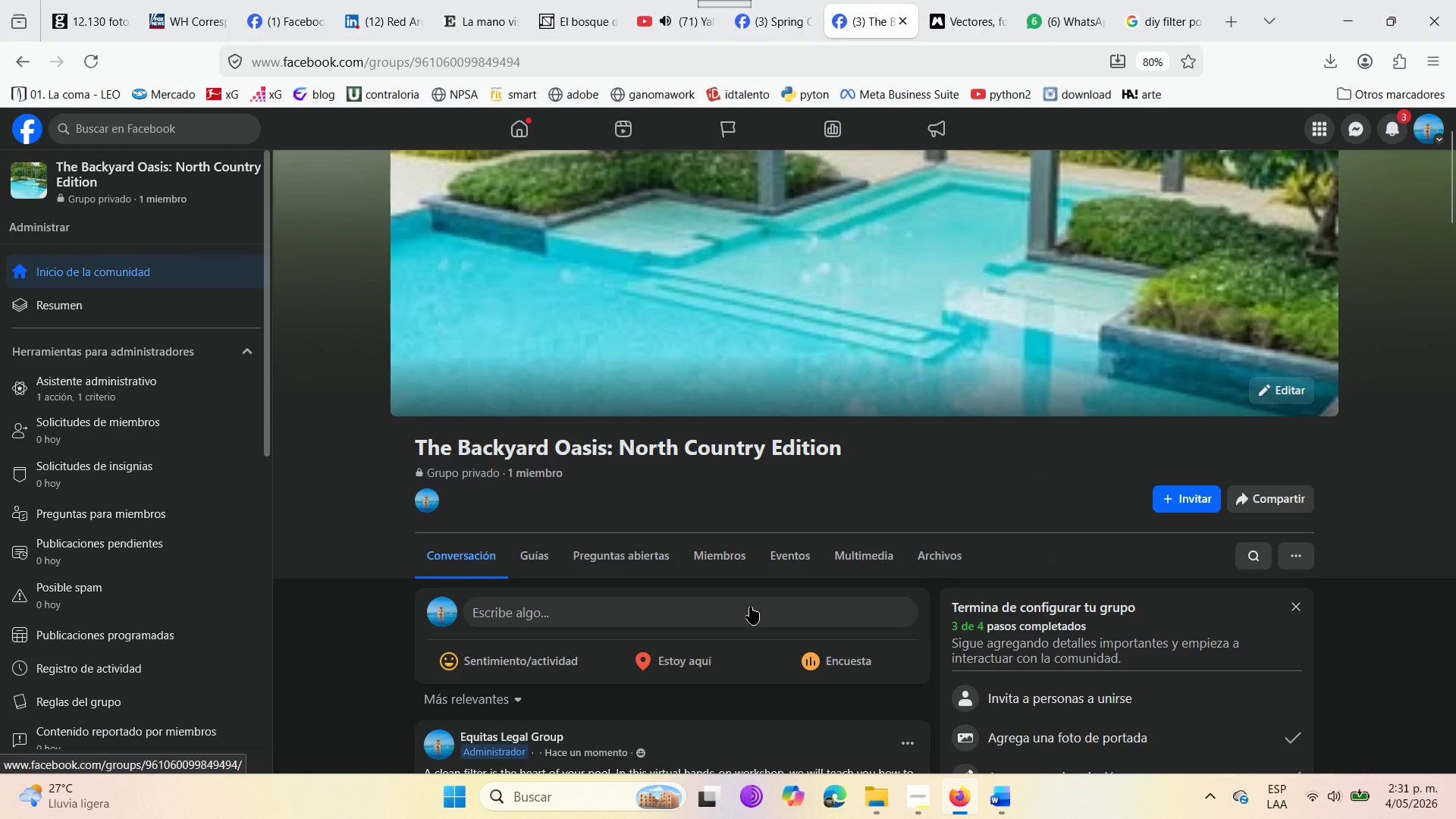 
scroll: coordinate [751, 607], scroll_direction: down, amount: 17.0
 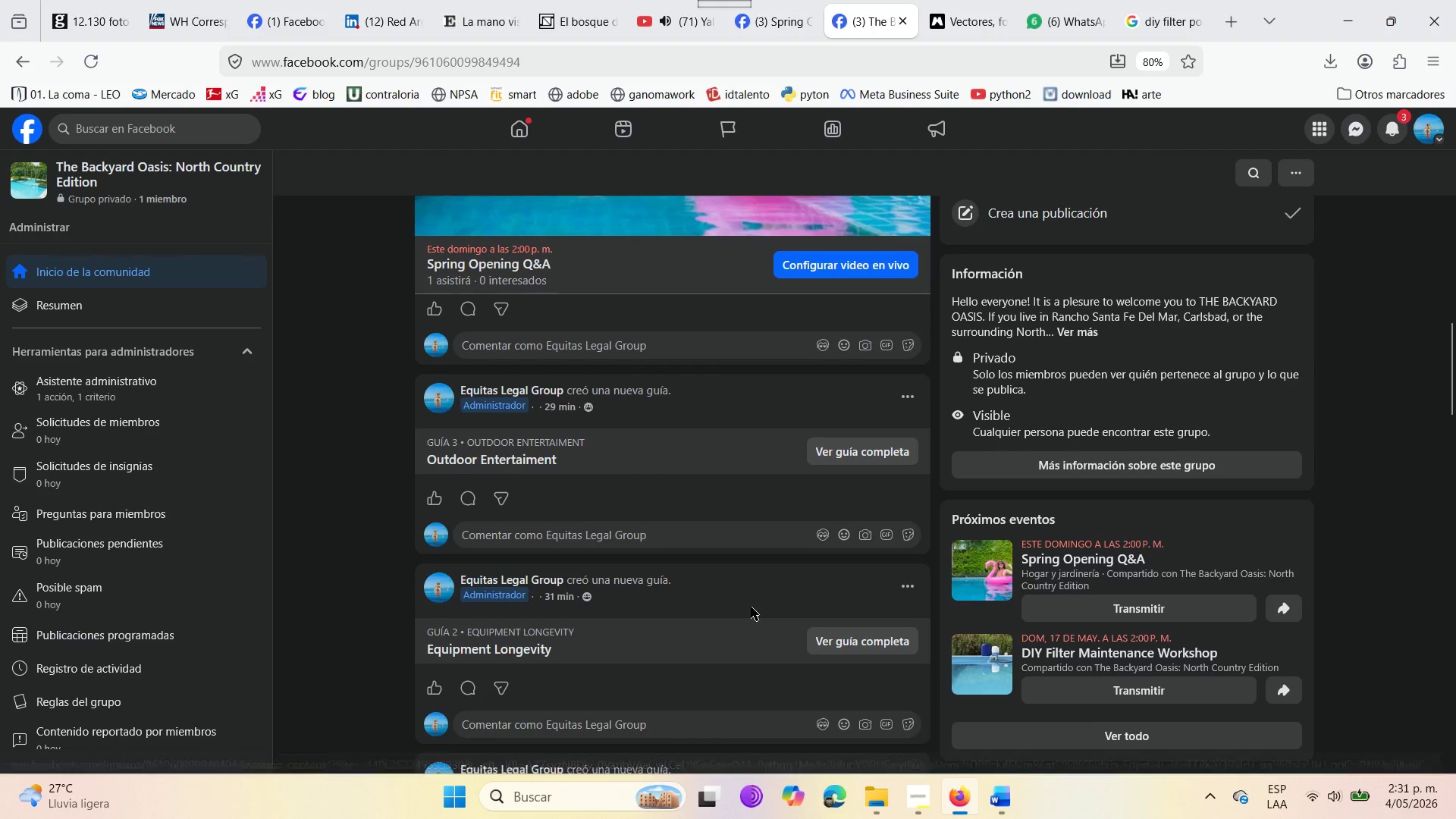 
scroll: coordinate [751, 607], scroll_direction: up, amount: 10.0
 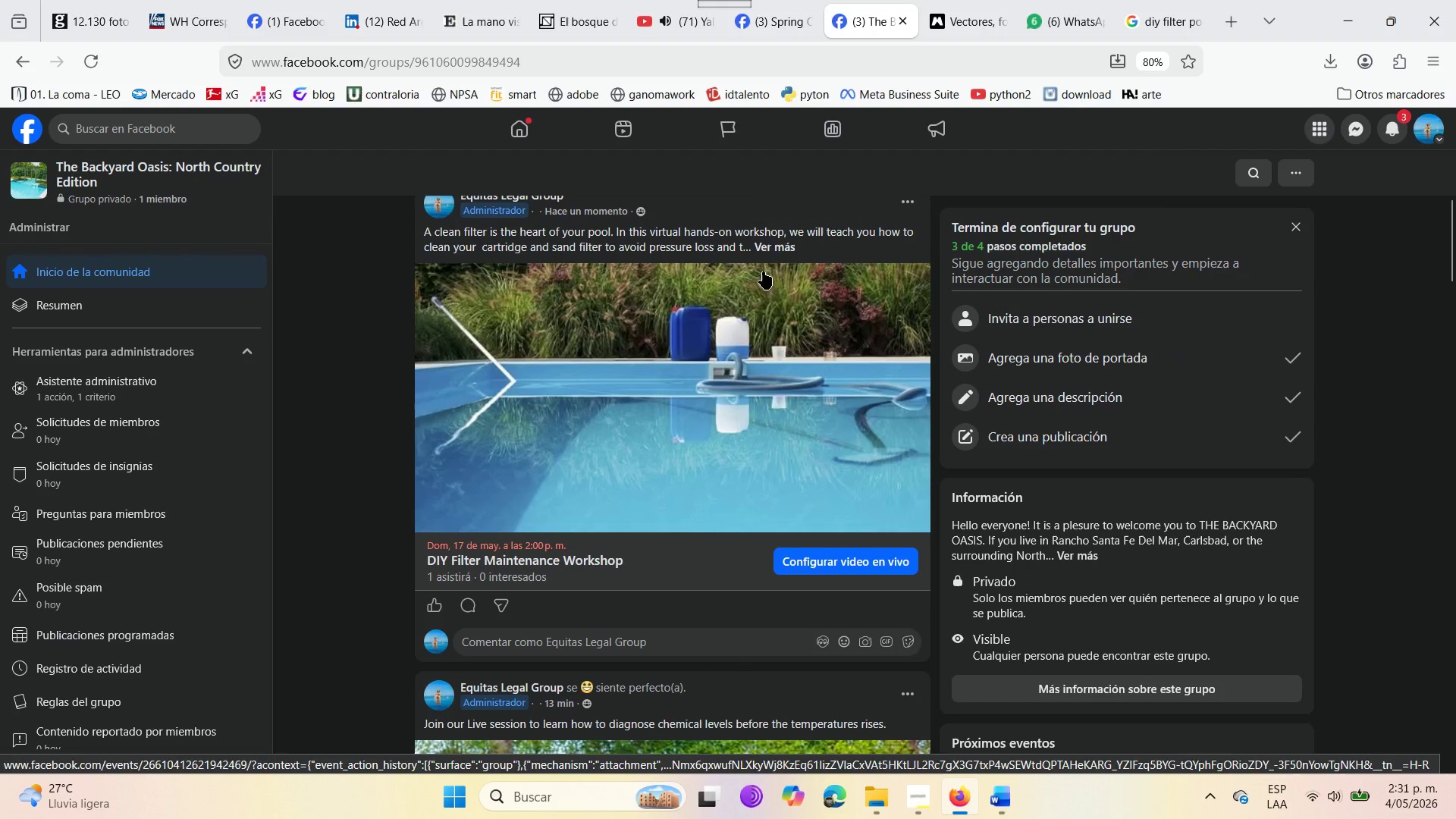 
left_click([774, 243])
 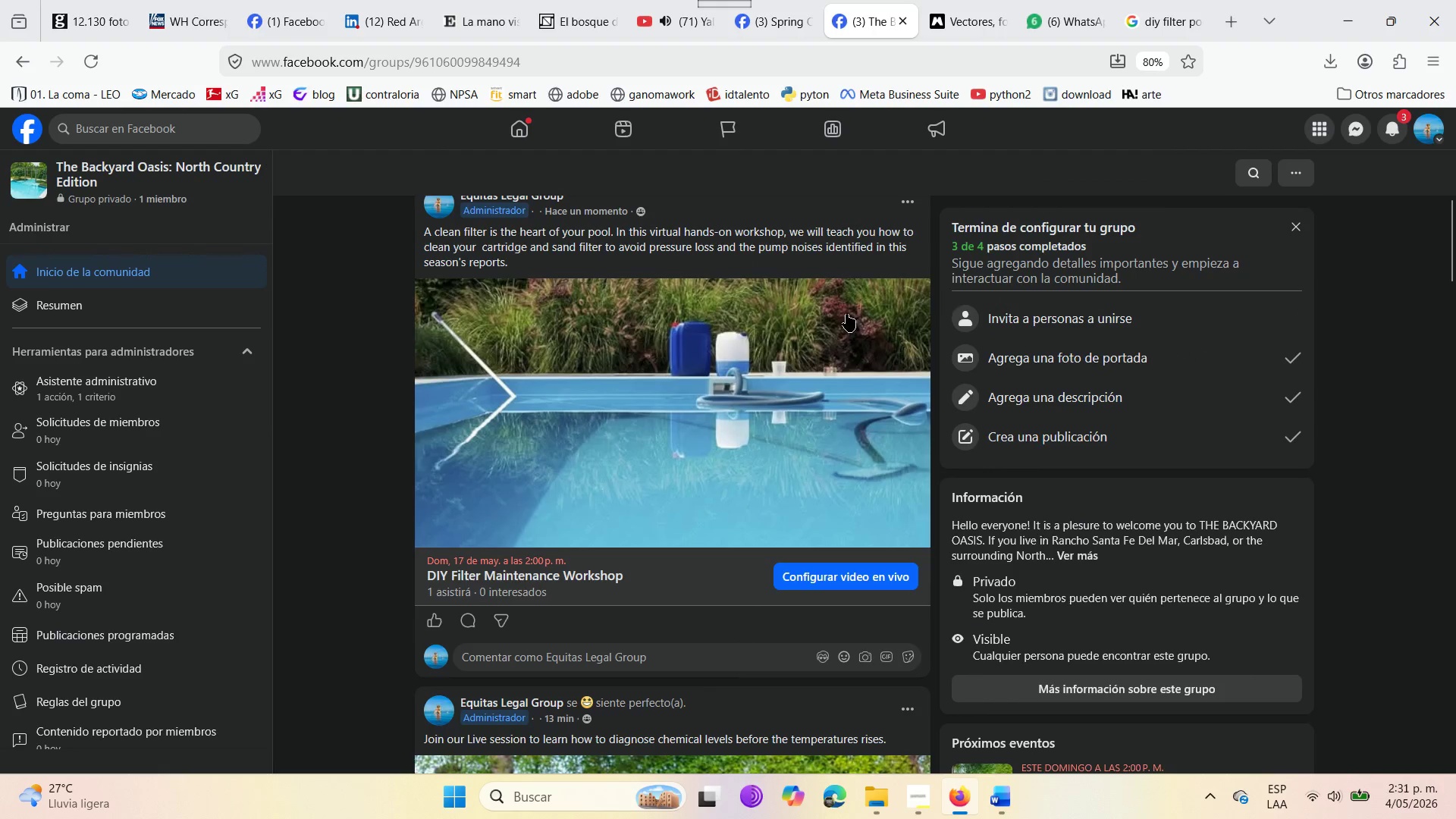 
scroll: coordinate [458, 323], scroll_direction: up, amount: 4.0
 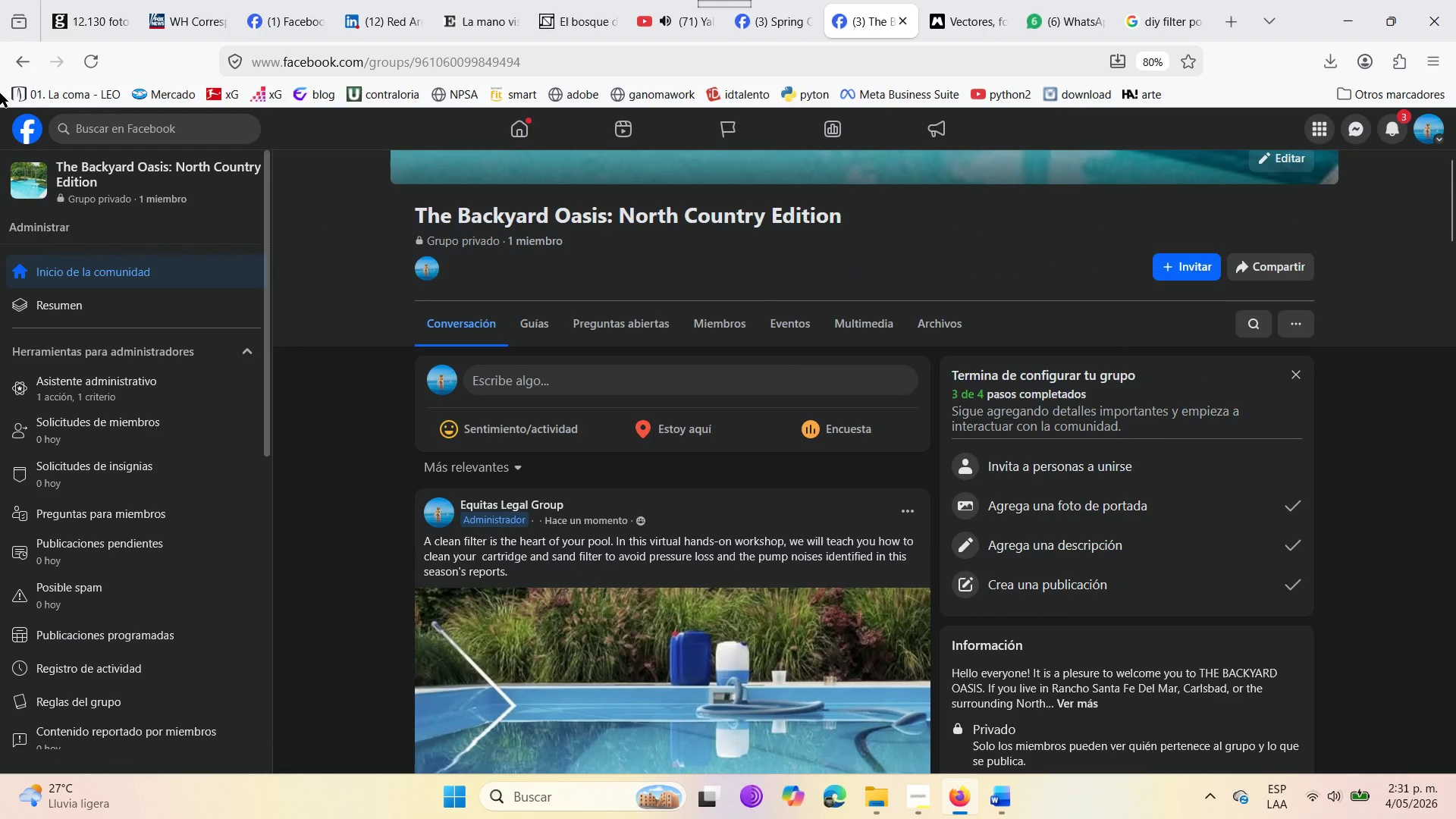 
left_click([100, 65])
 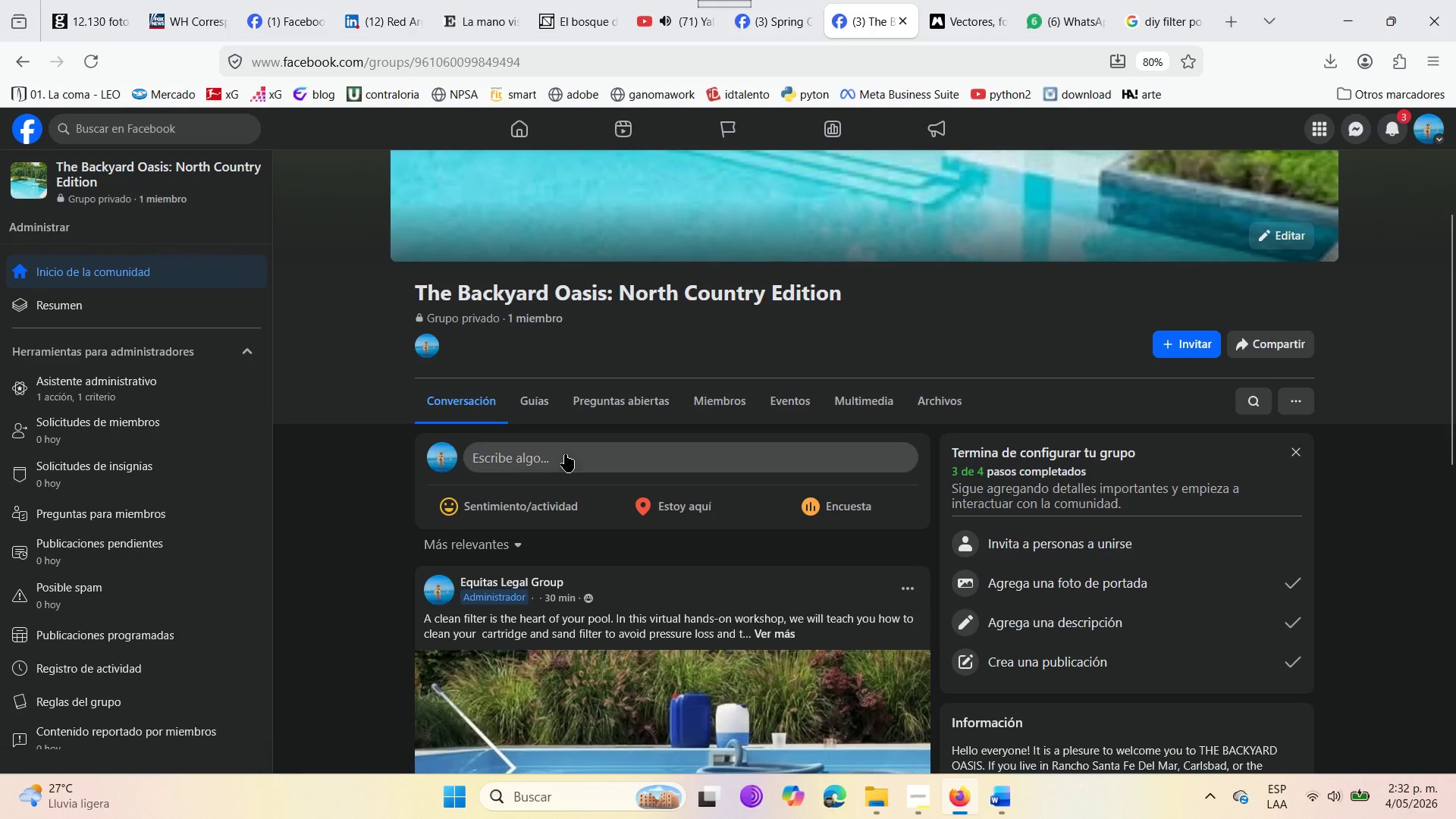 
wait(6.64)
 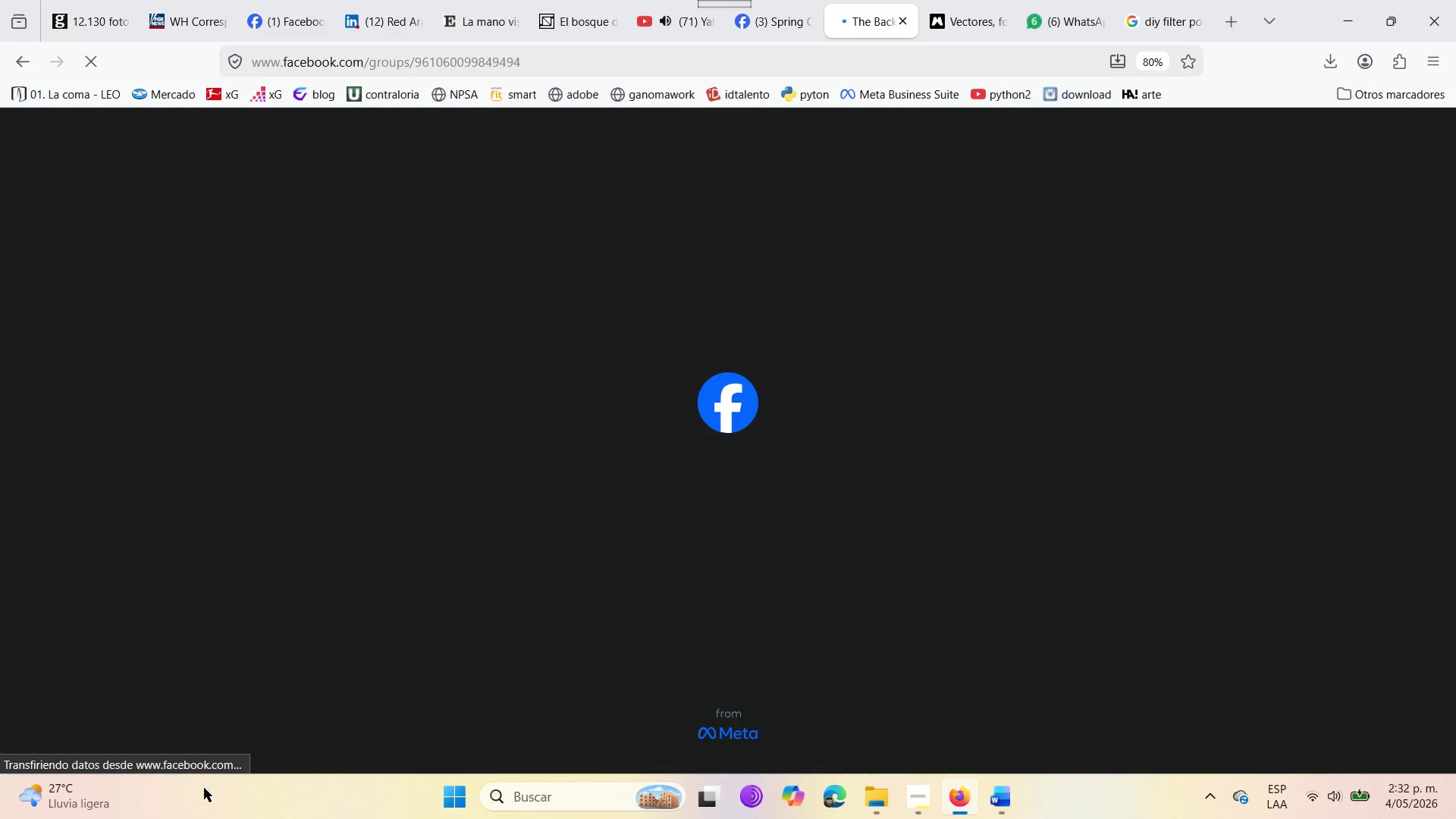 
scroll: coordinate [572, 639], scroll_direction: down, amount: 13.0
 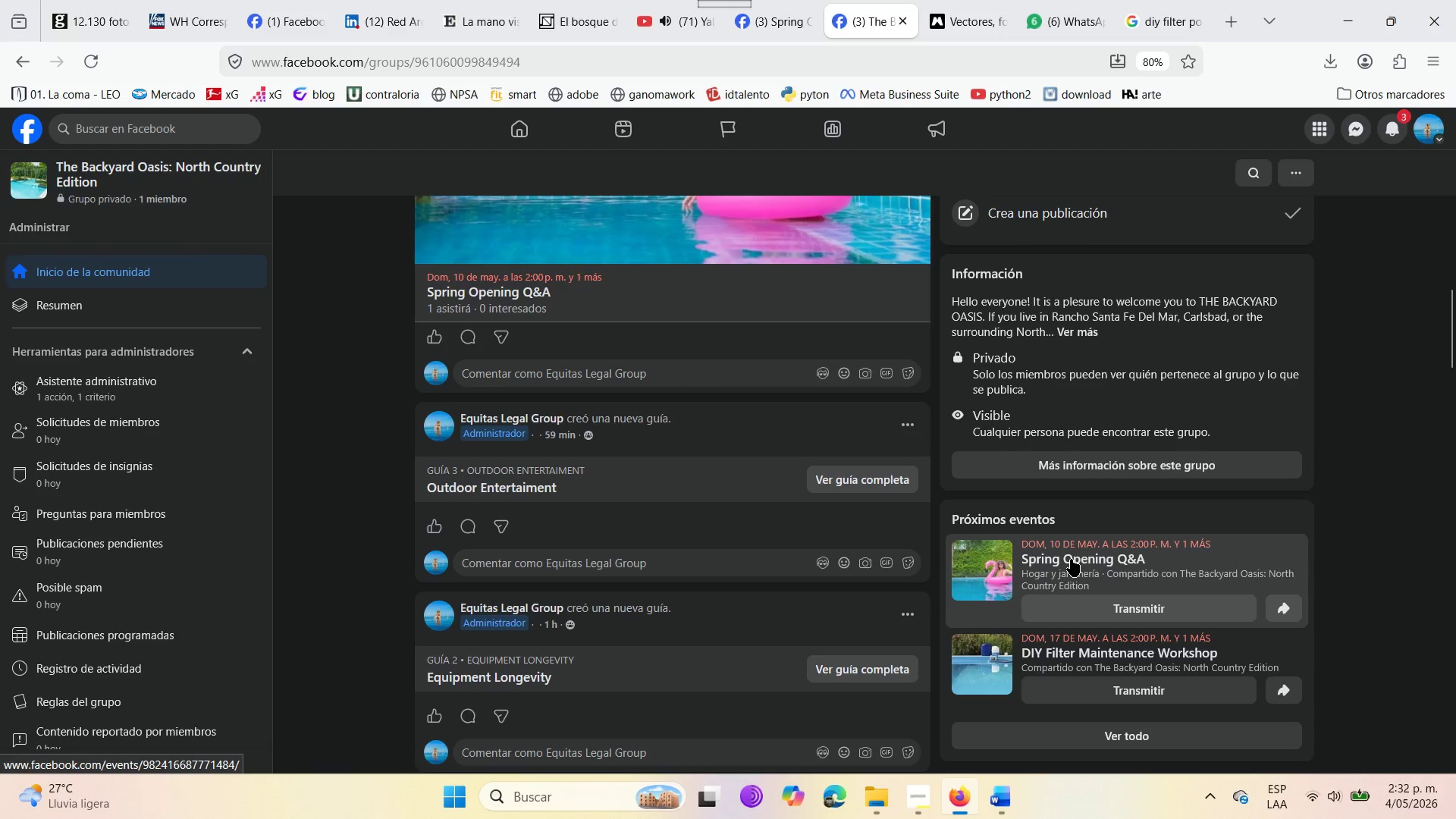 
wait(5.48)
 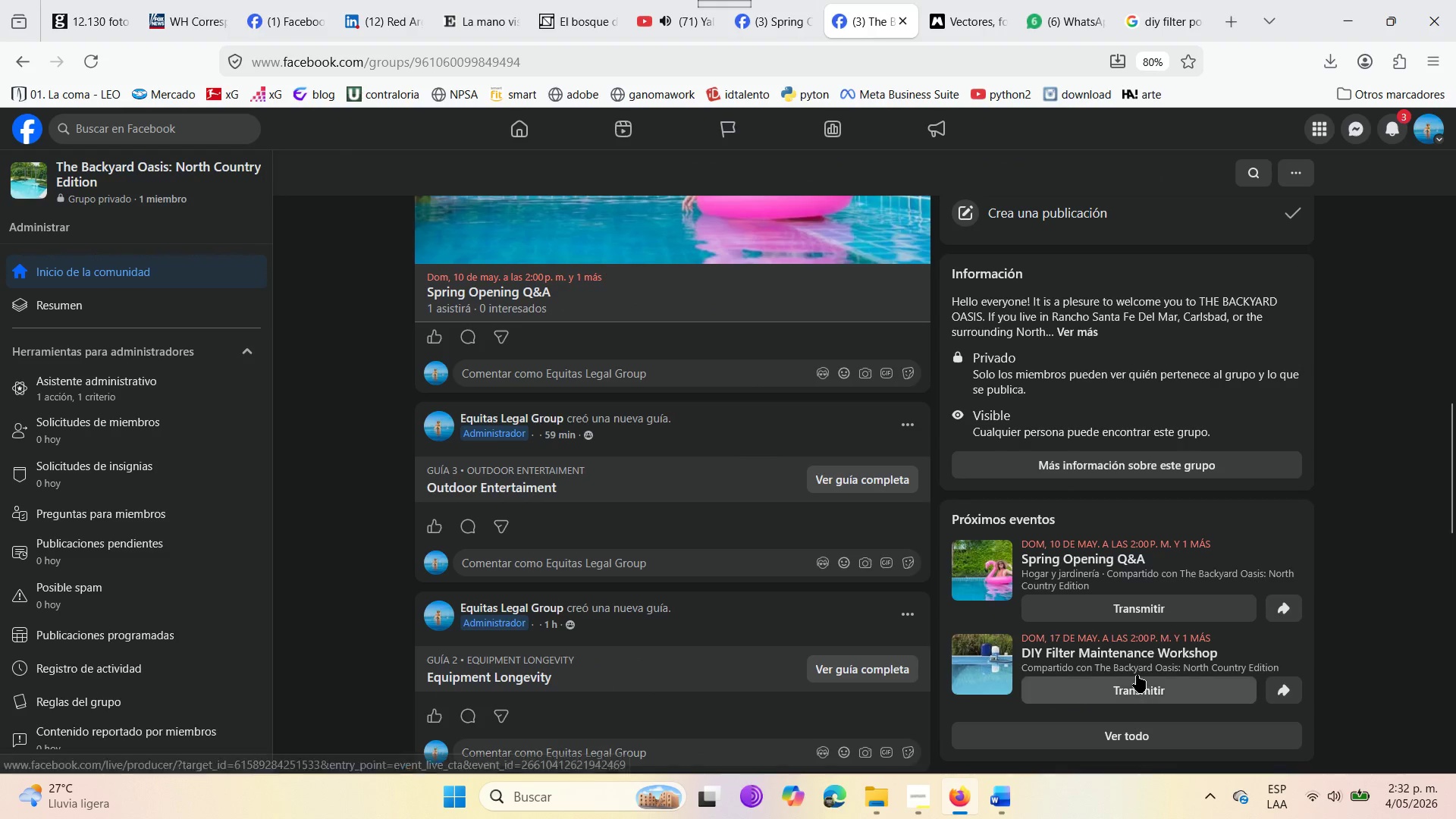 
left_click([1071, 559])
 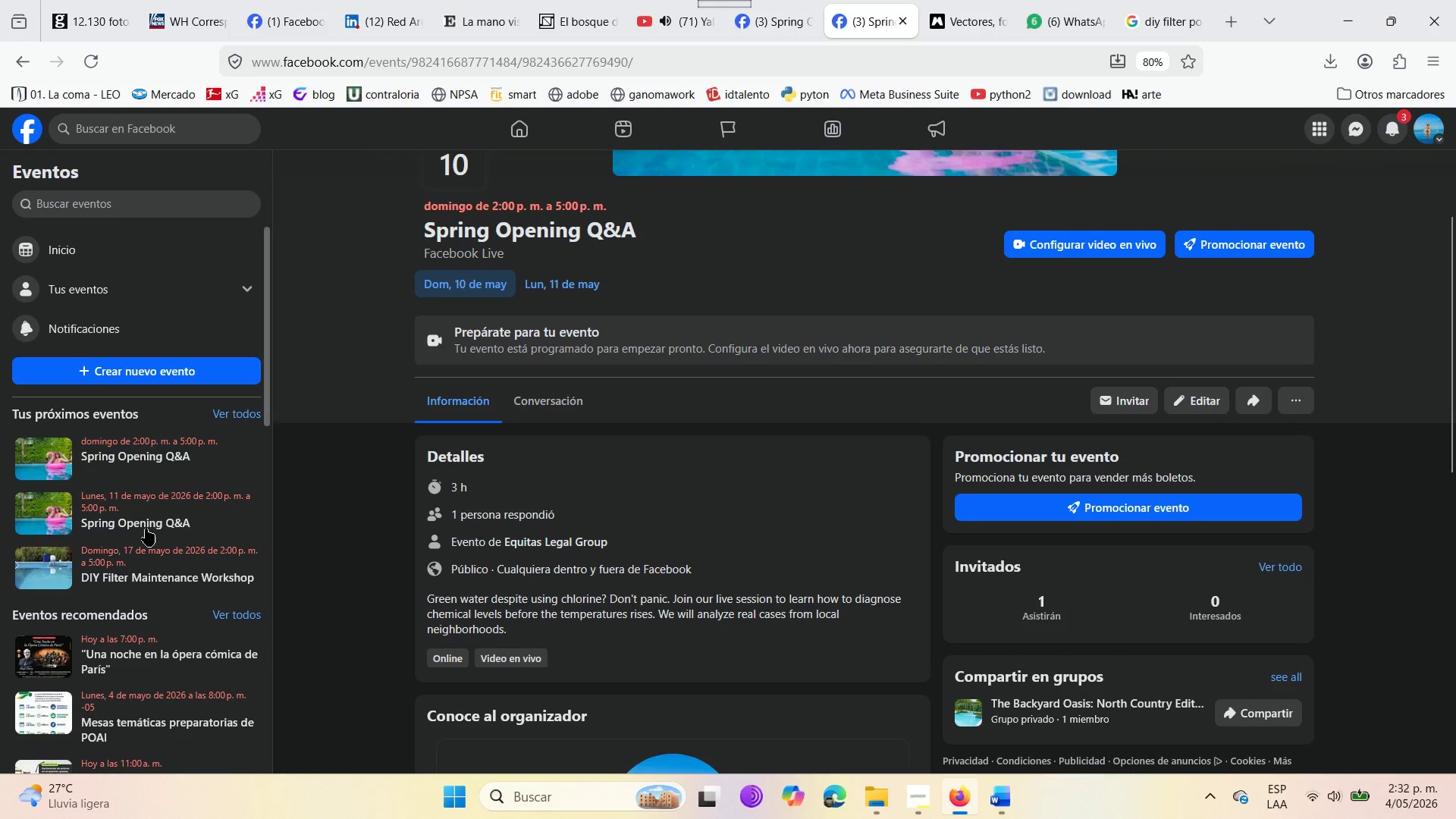 
wait(5.11)
 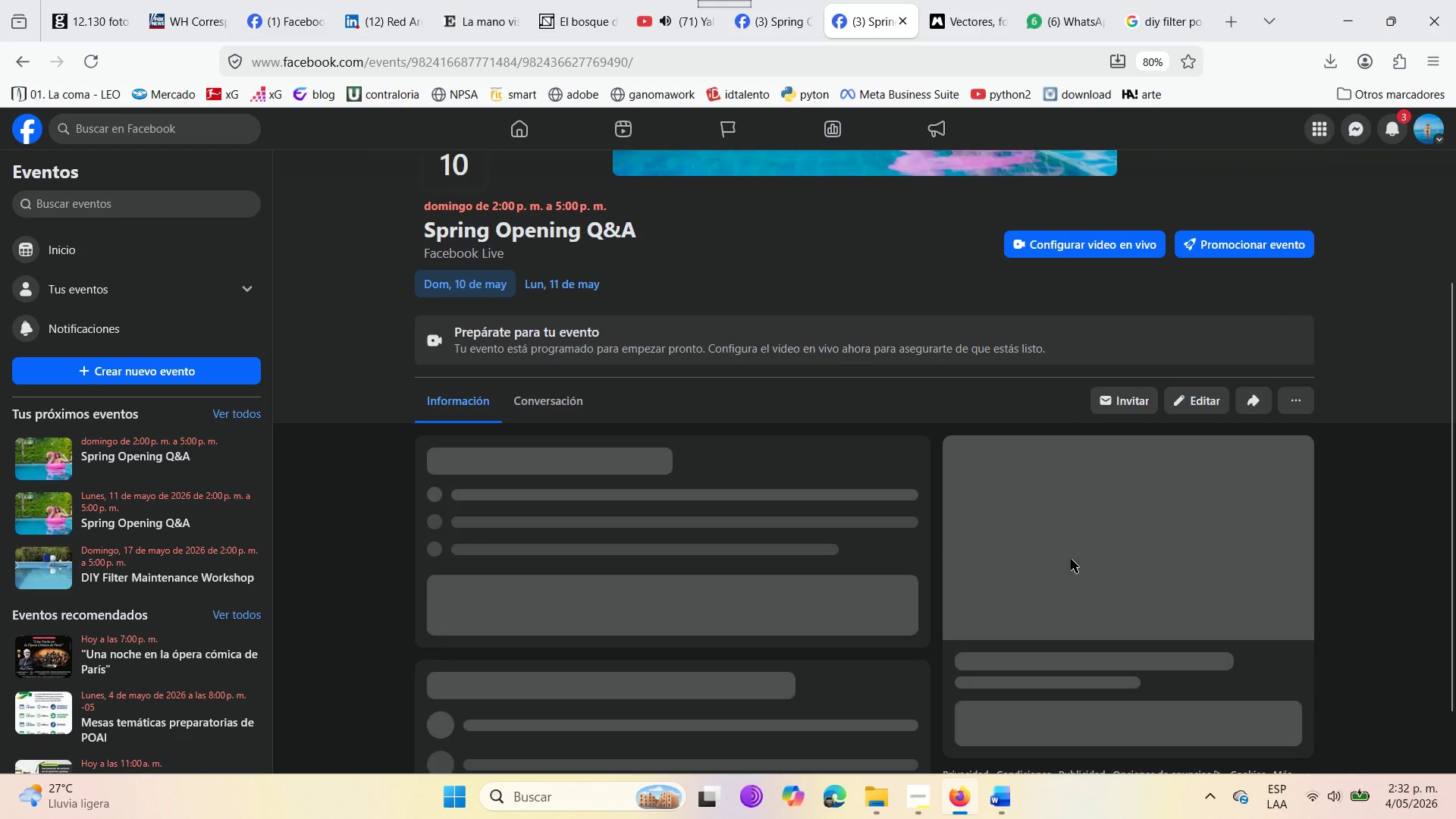 
left_click([138, 529])
 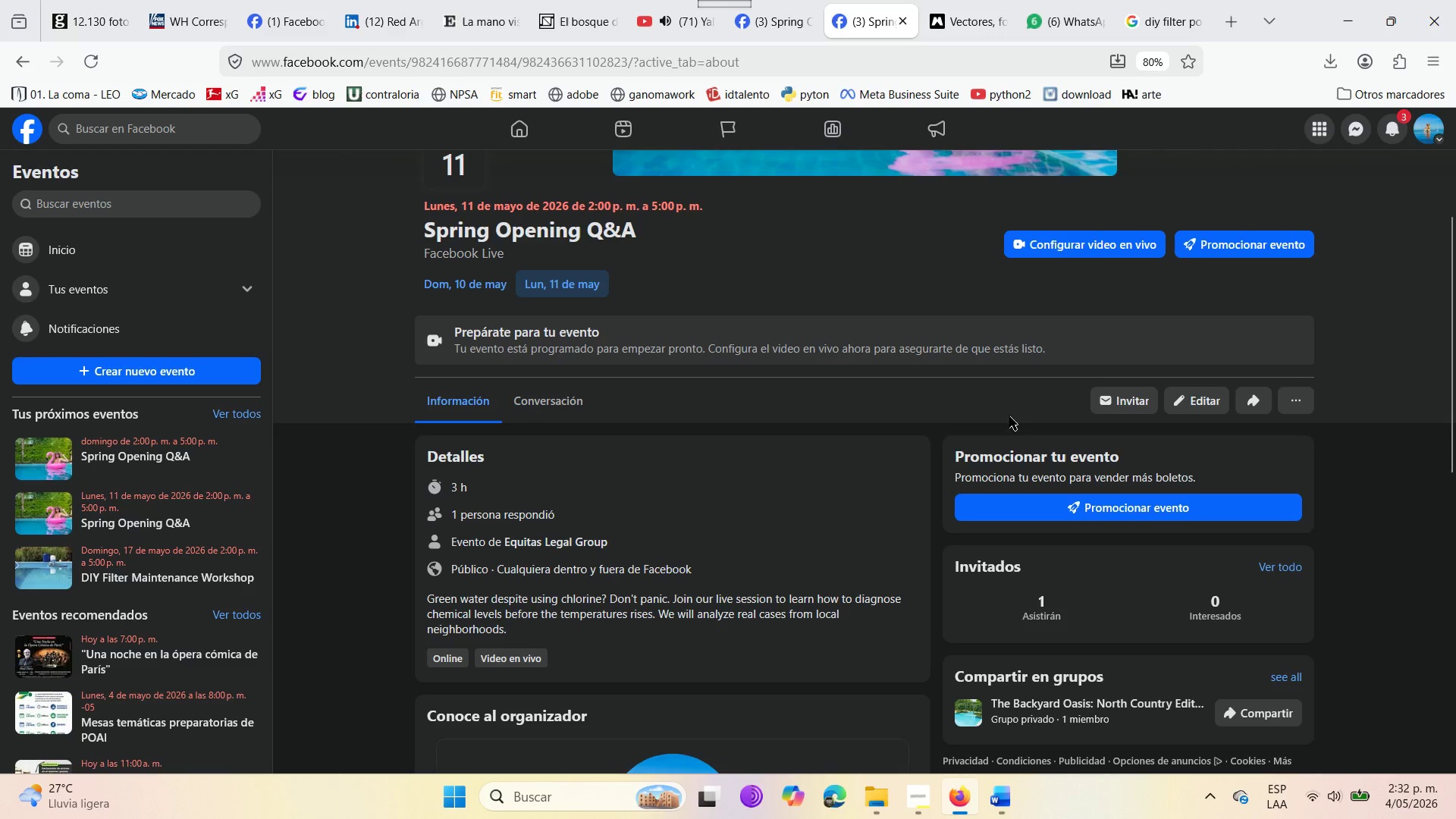 
wait(7.0)
 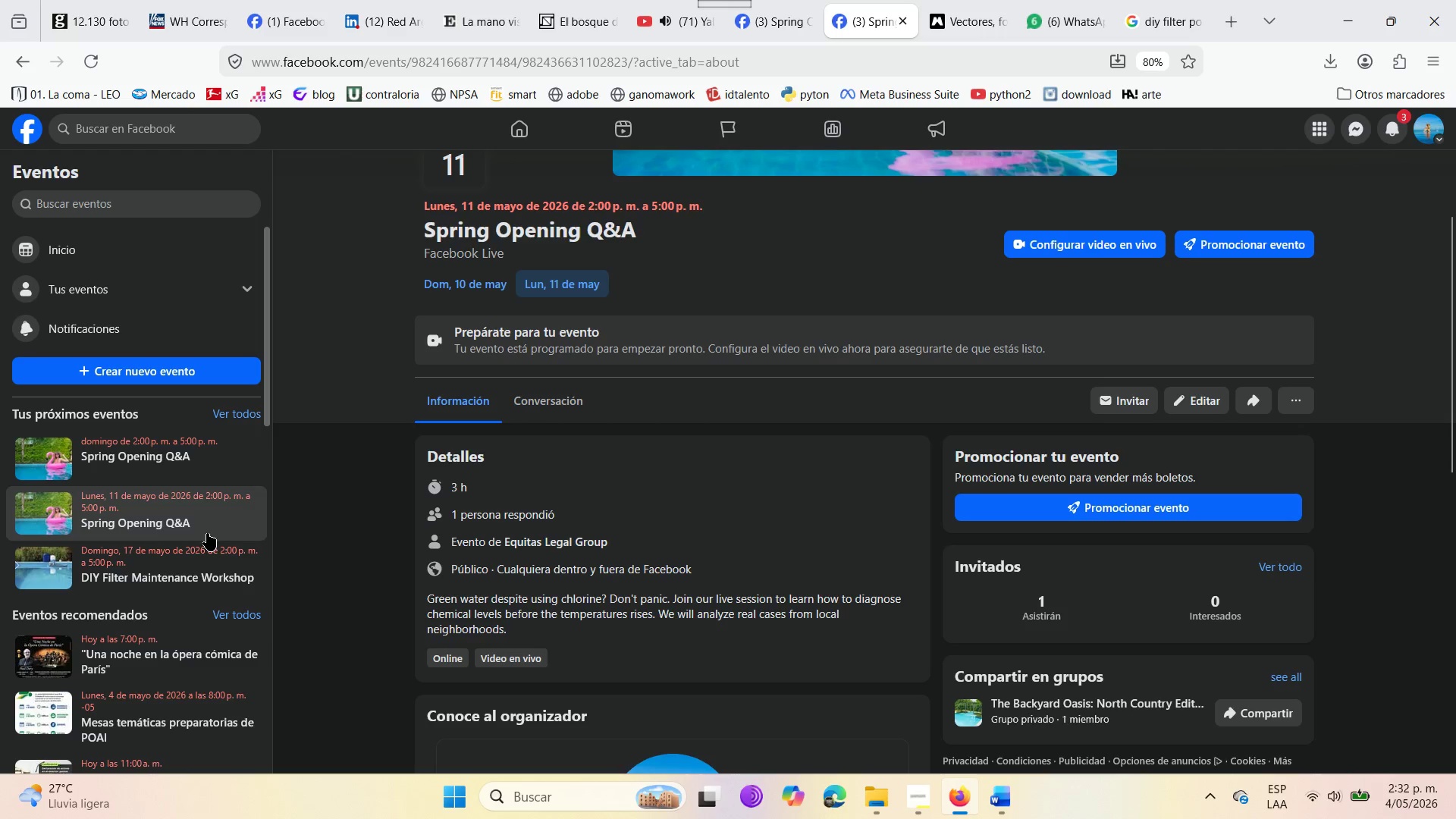 
left_click([1188, 402])
 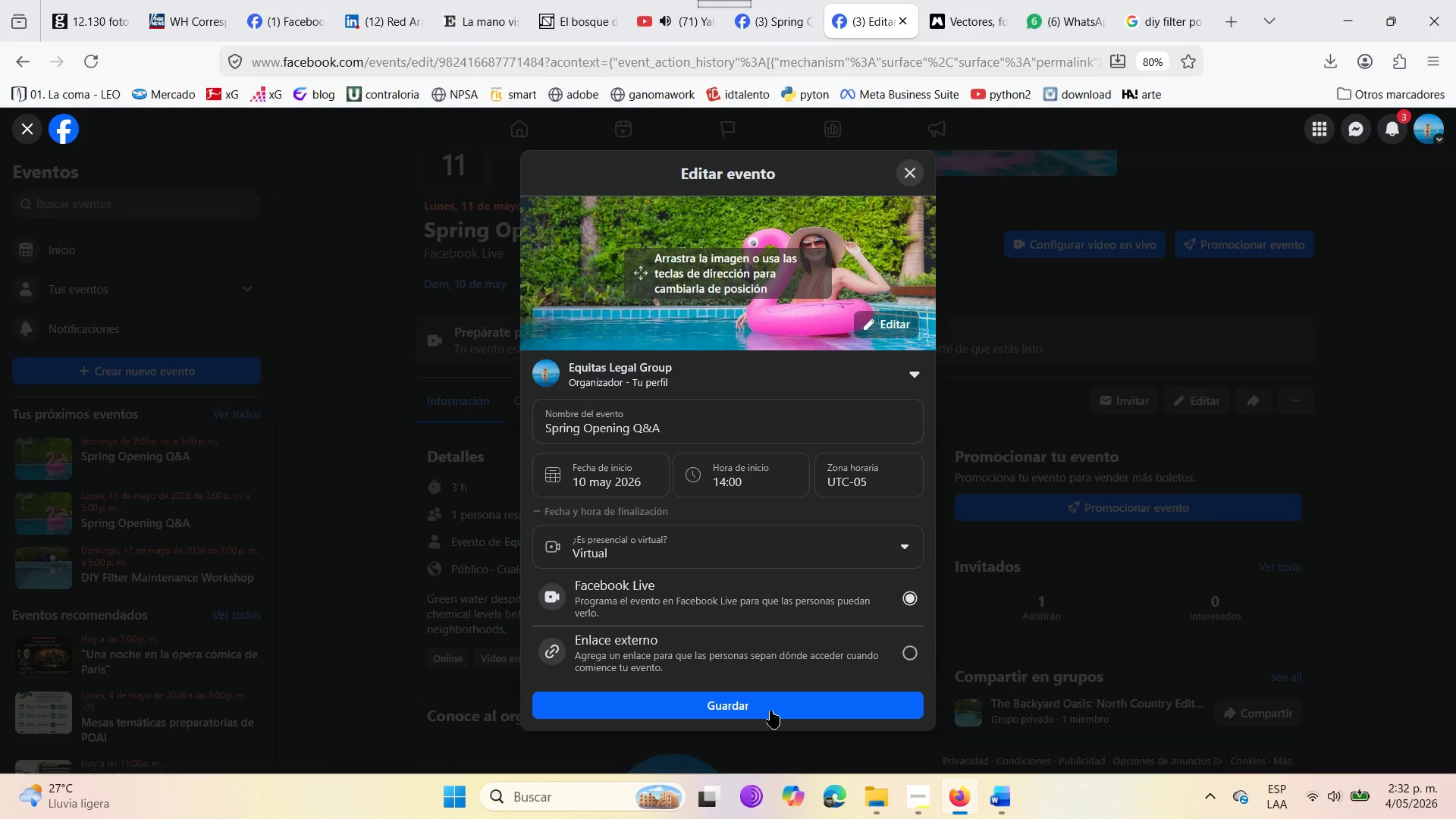 
scroll: coordinate [765, 622], scroll_direction: down, amount: 6.0
 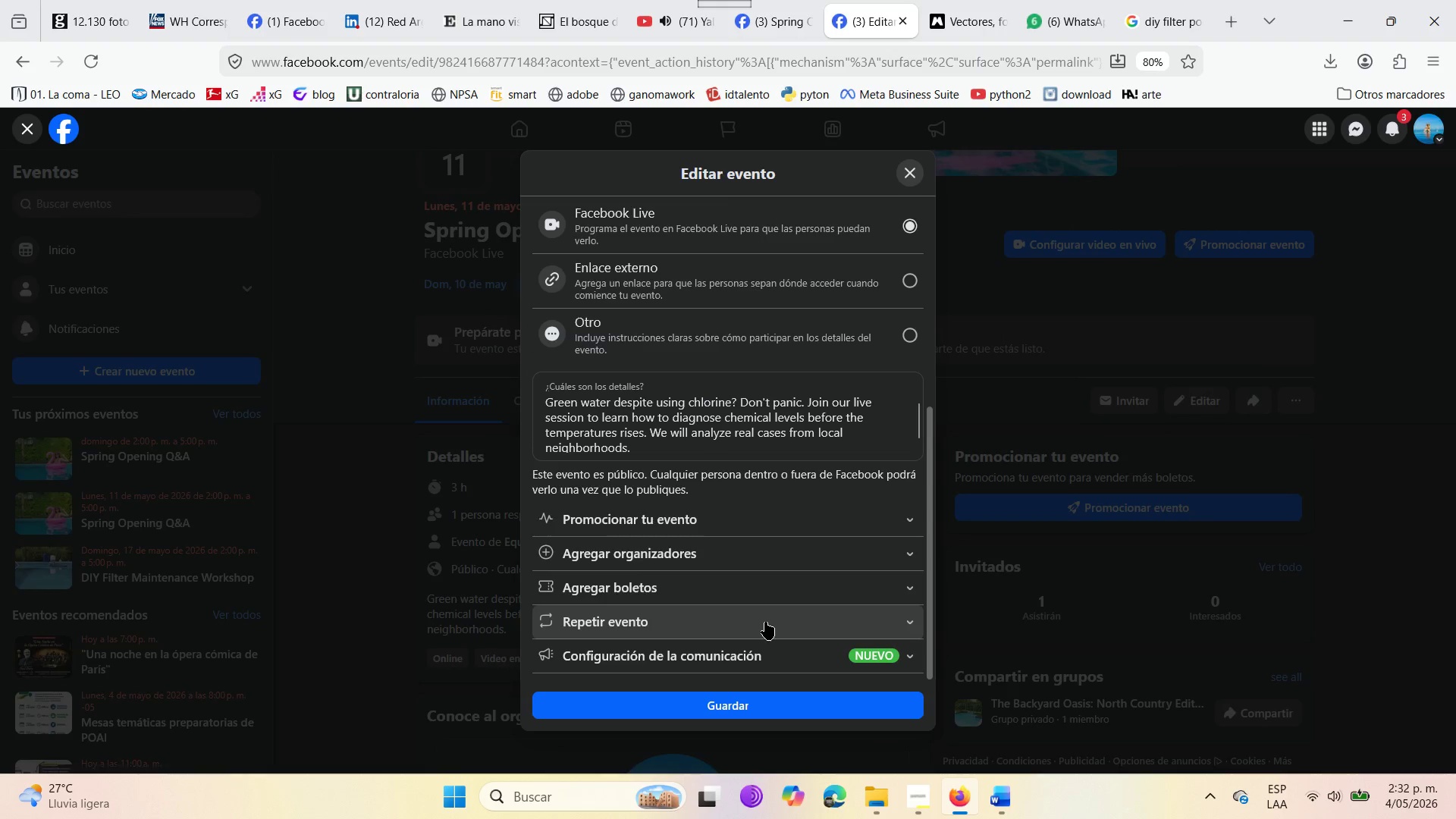 
scroll: coordinate [765, 622], scroll_direction: up, amount: 1.0
 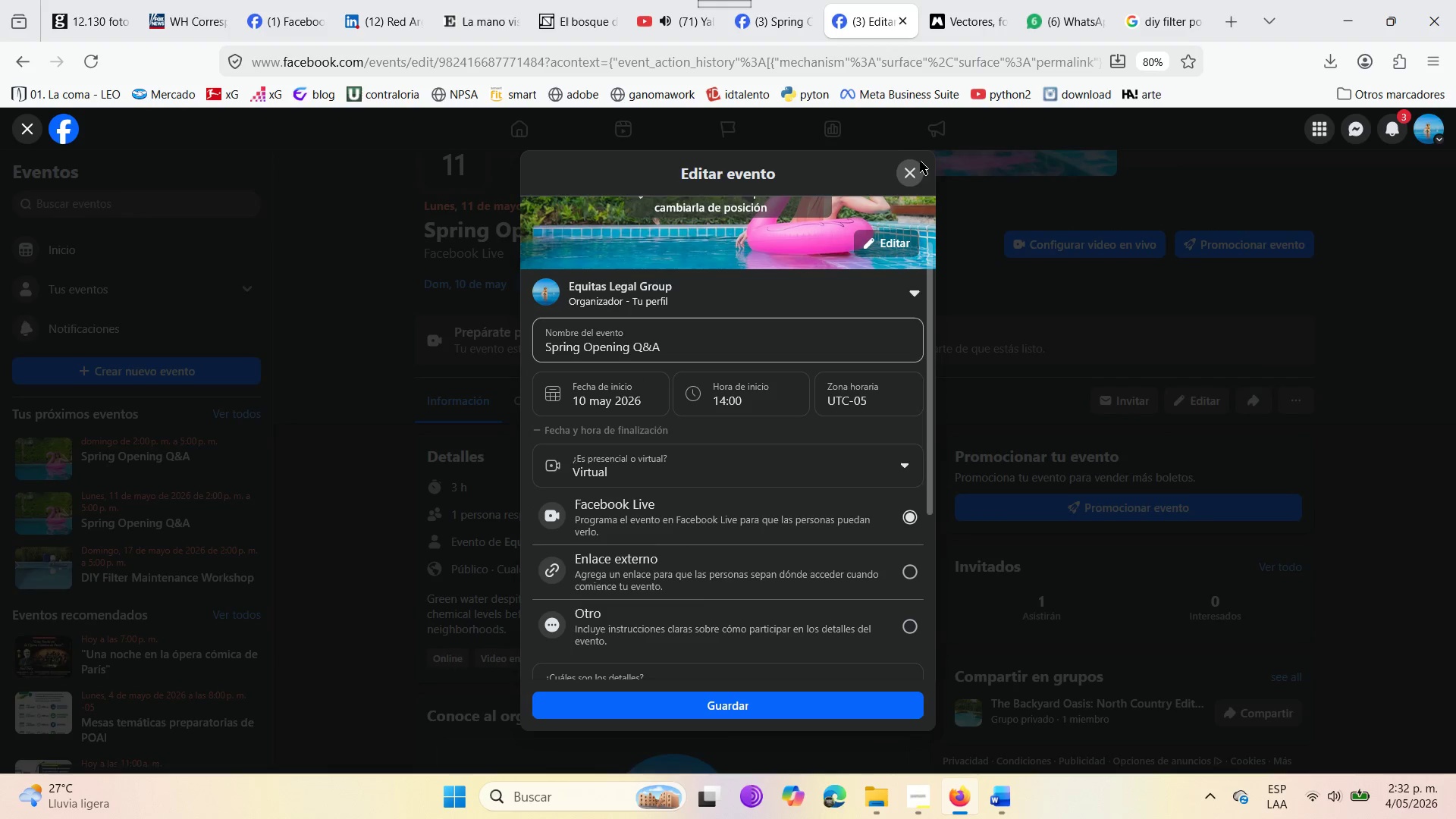 
left_click([908, 168])
 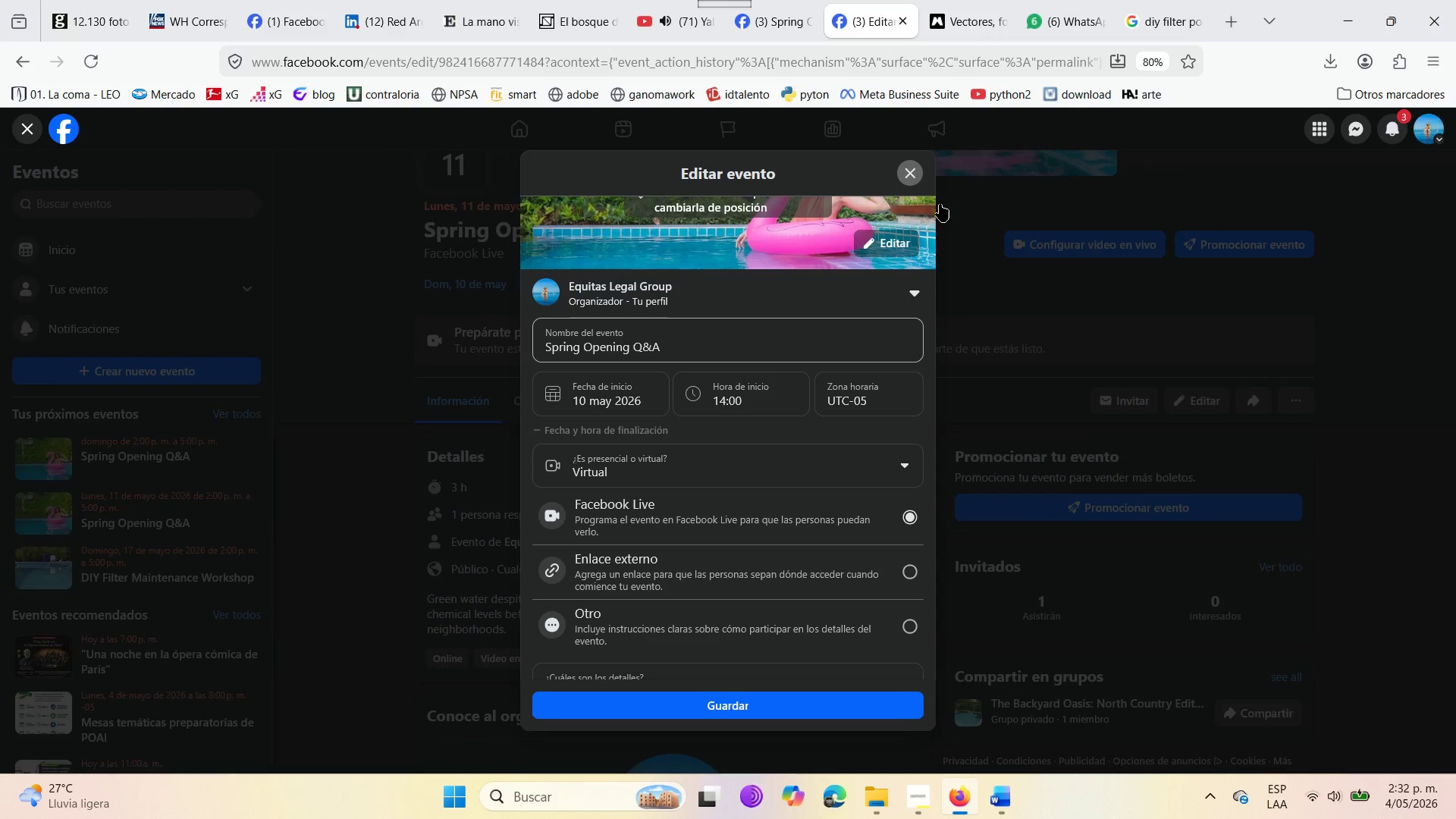 
left_click([905, 177])
 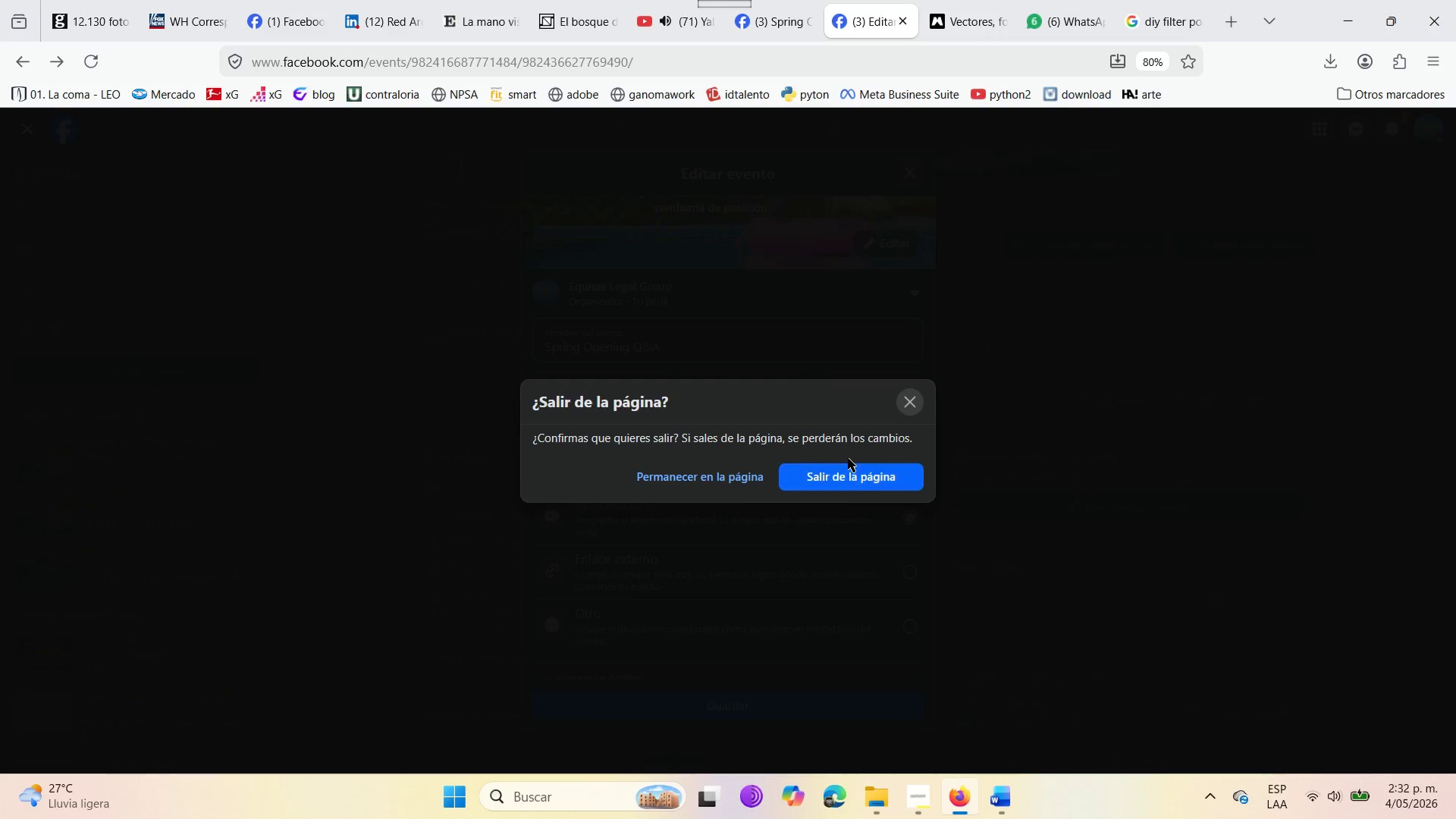 
left_click([853, 470])
 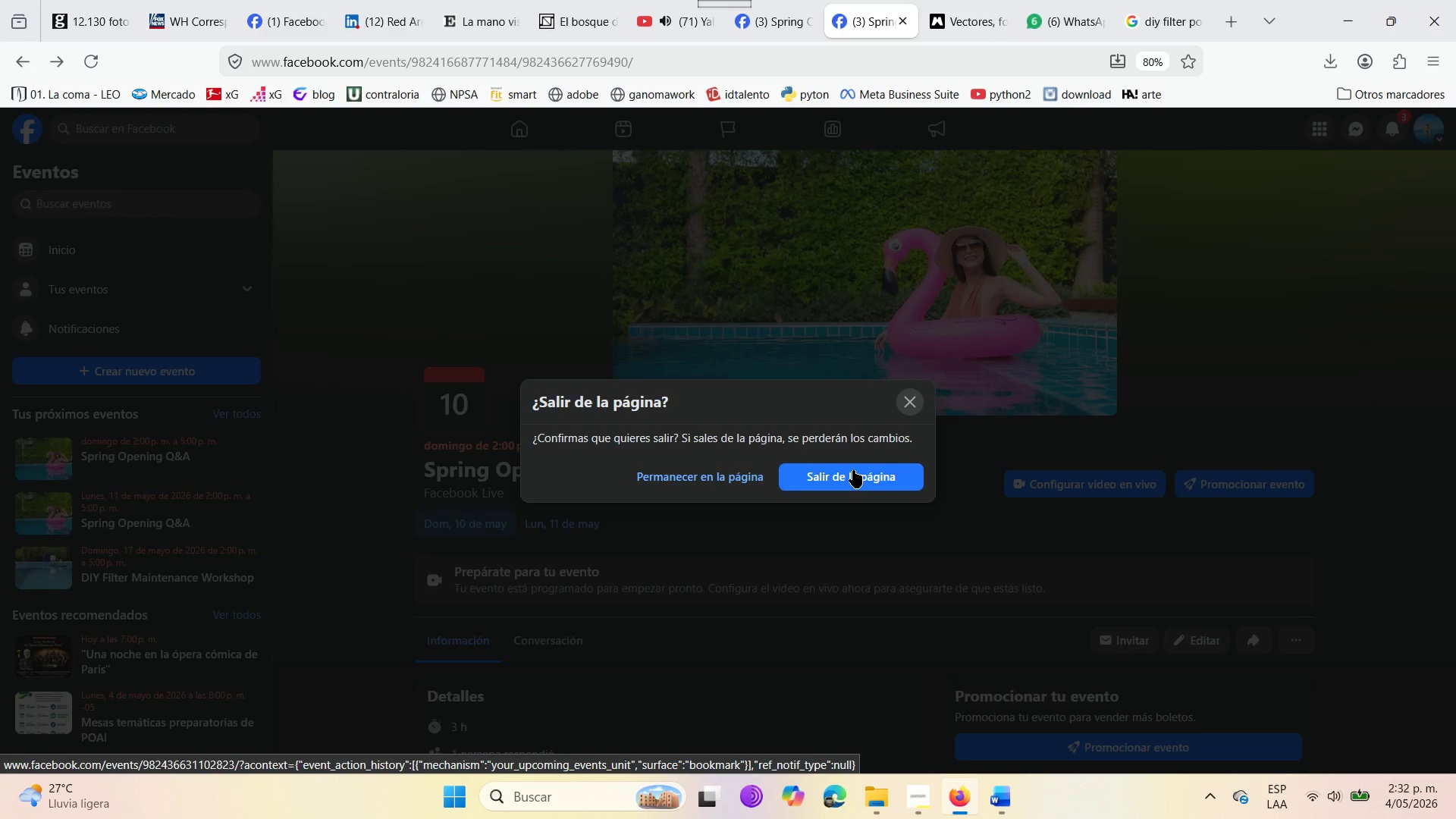 
left_click([863, 471])
 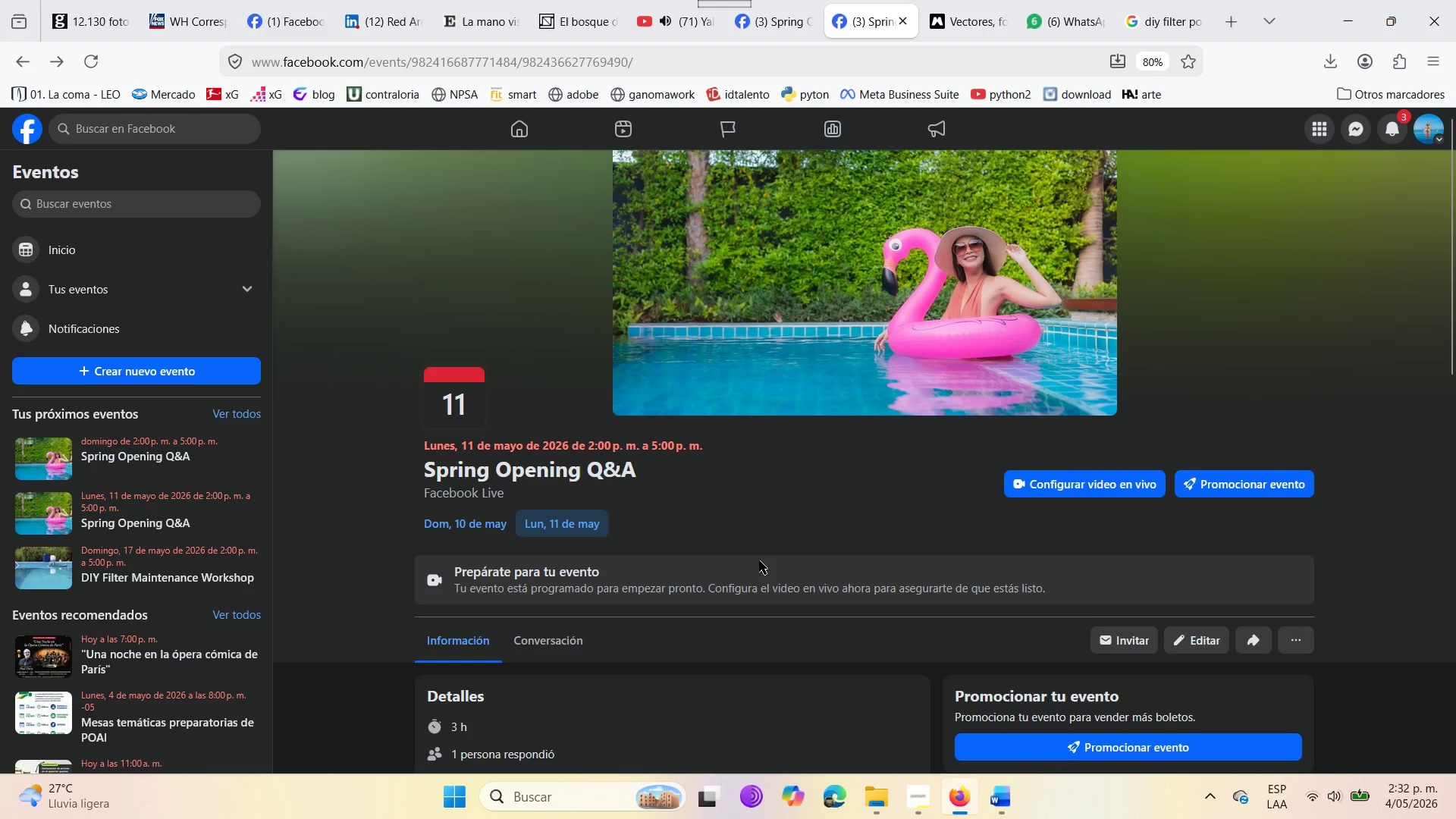 
scroll: coordinate [486, 661], scroll_direction: down, amount: 6.0
 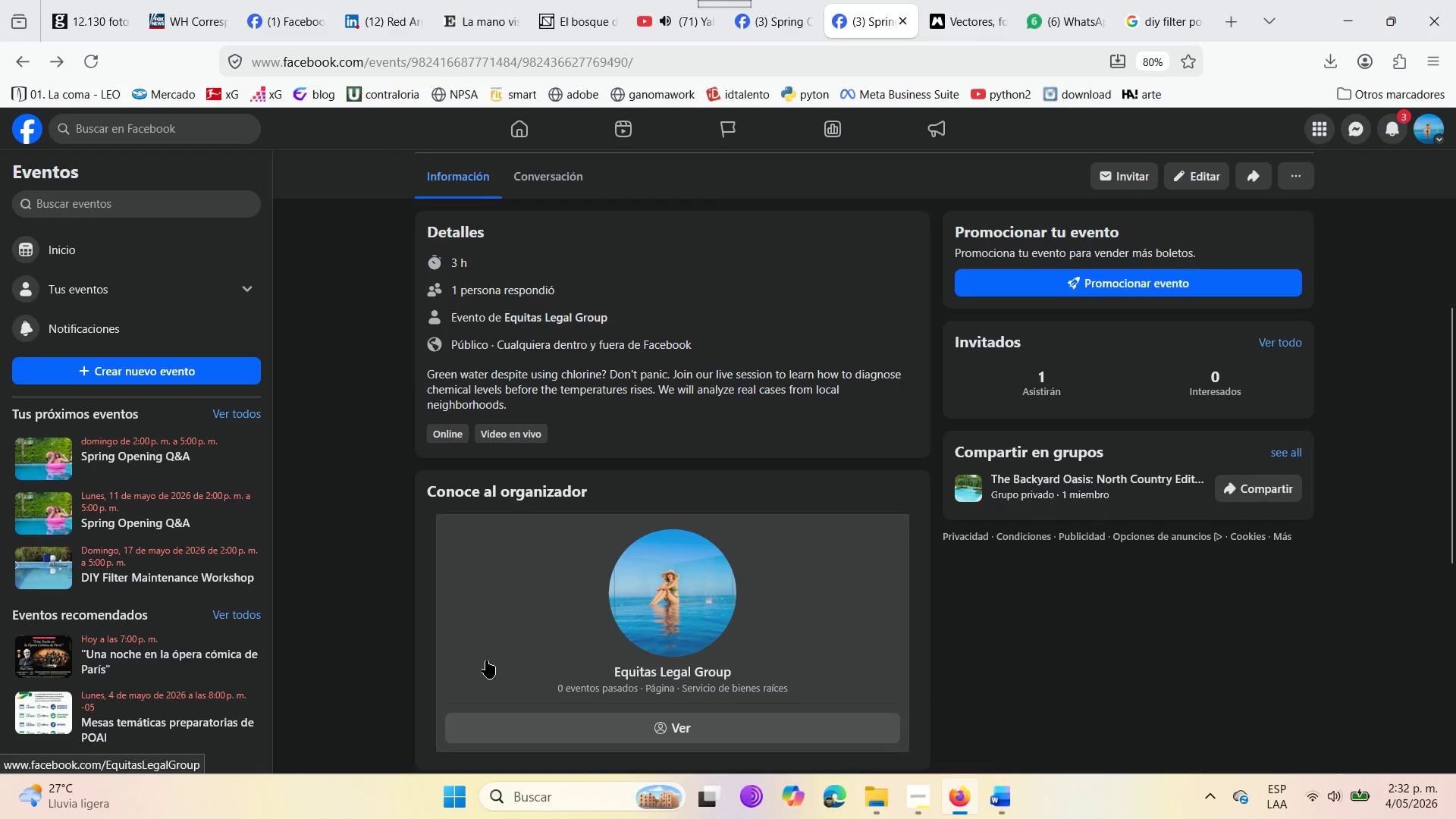 
scroll: coordinate [486, 661], scroll_direction: up, amount: 4.0
 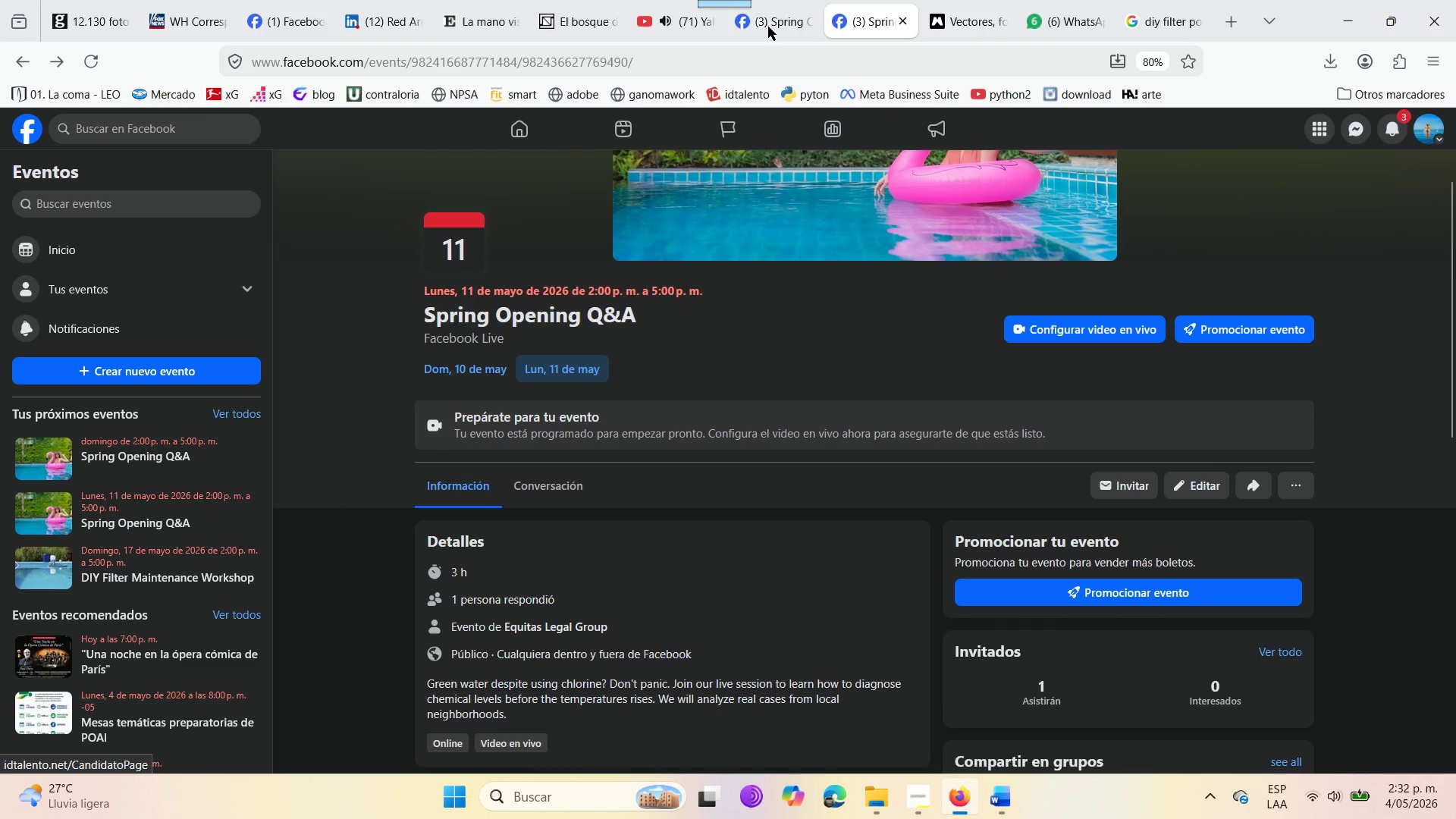 
left_click([762, 0])
 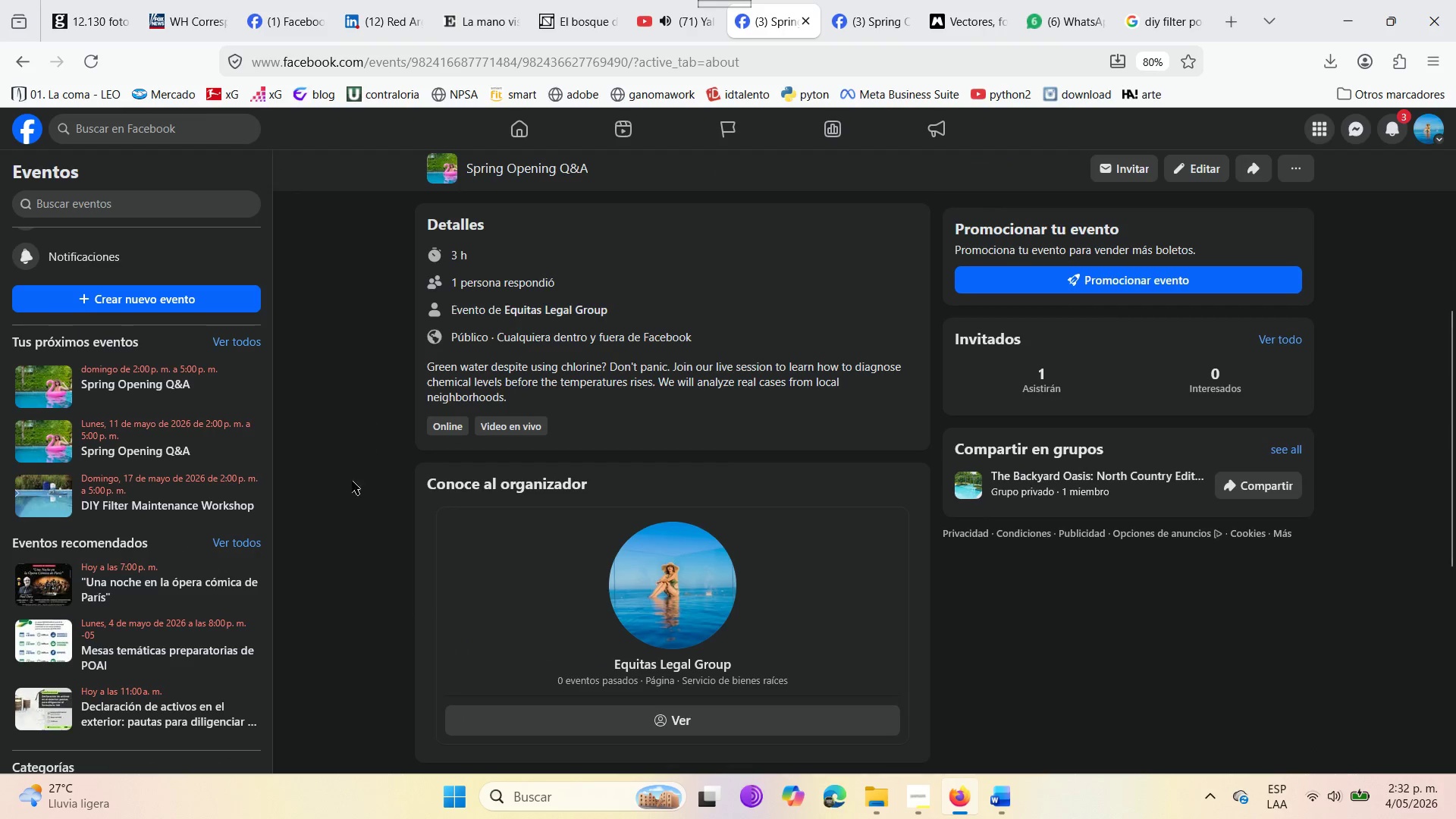 
scroll: coordinate [558, 384], scroll_direction: up, amount: 19.0
 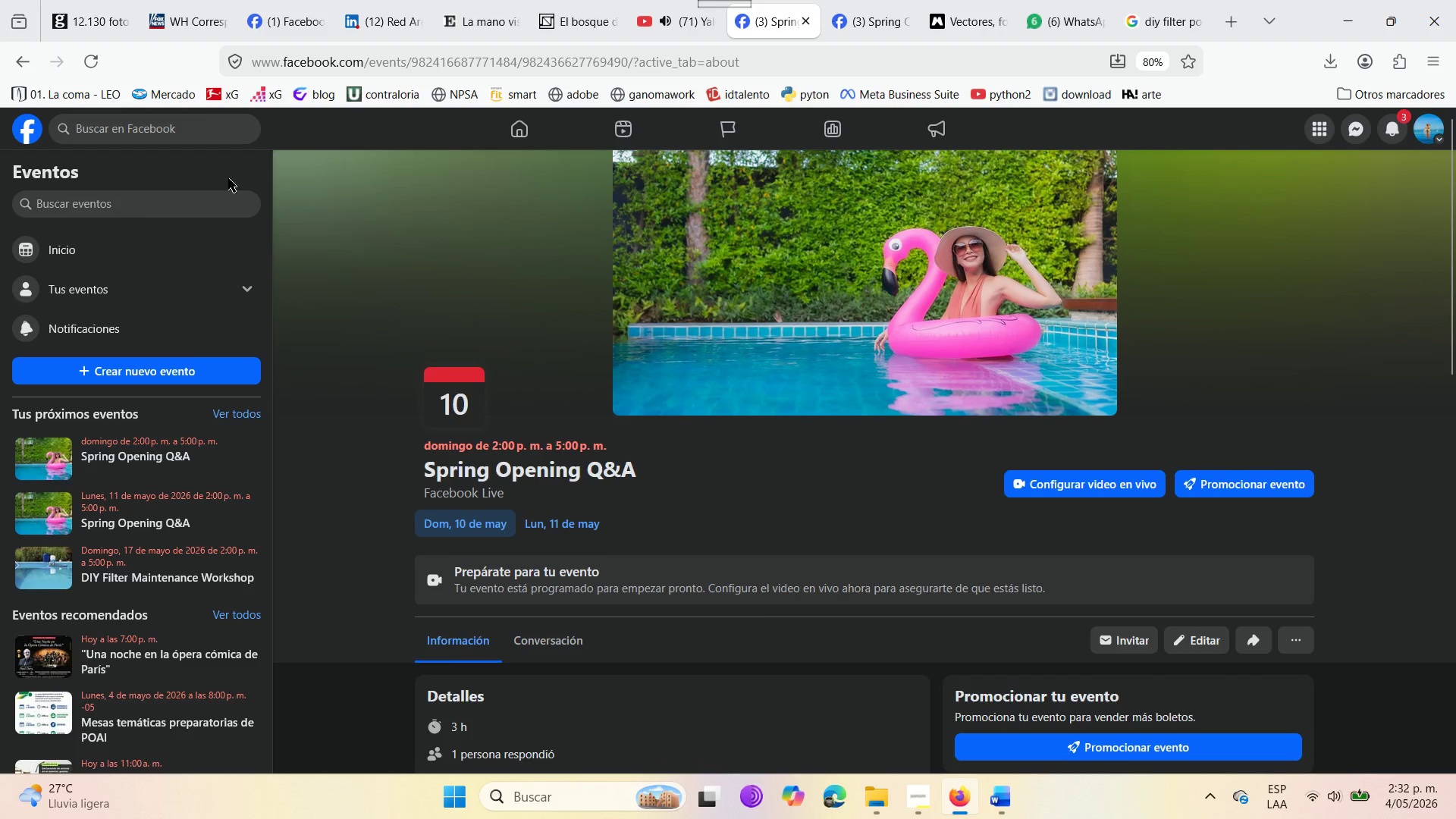 
left_click([892, 0])
 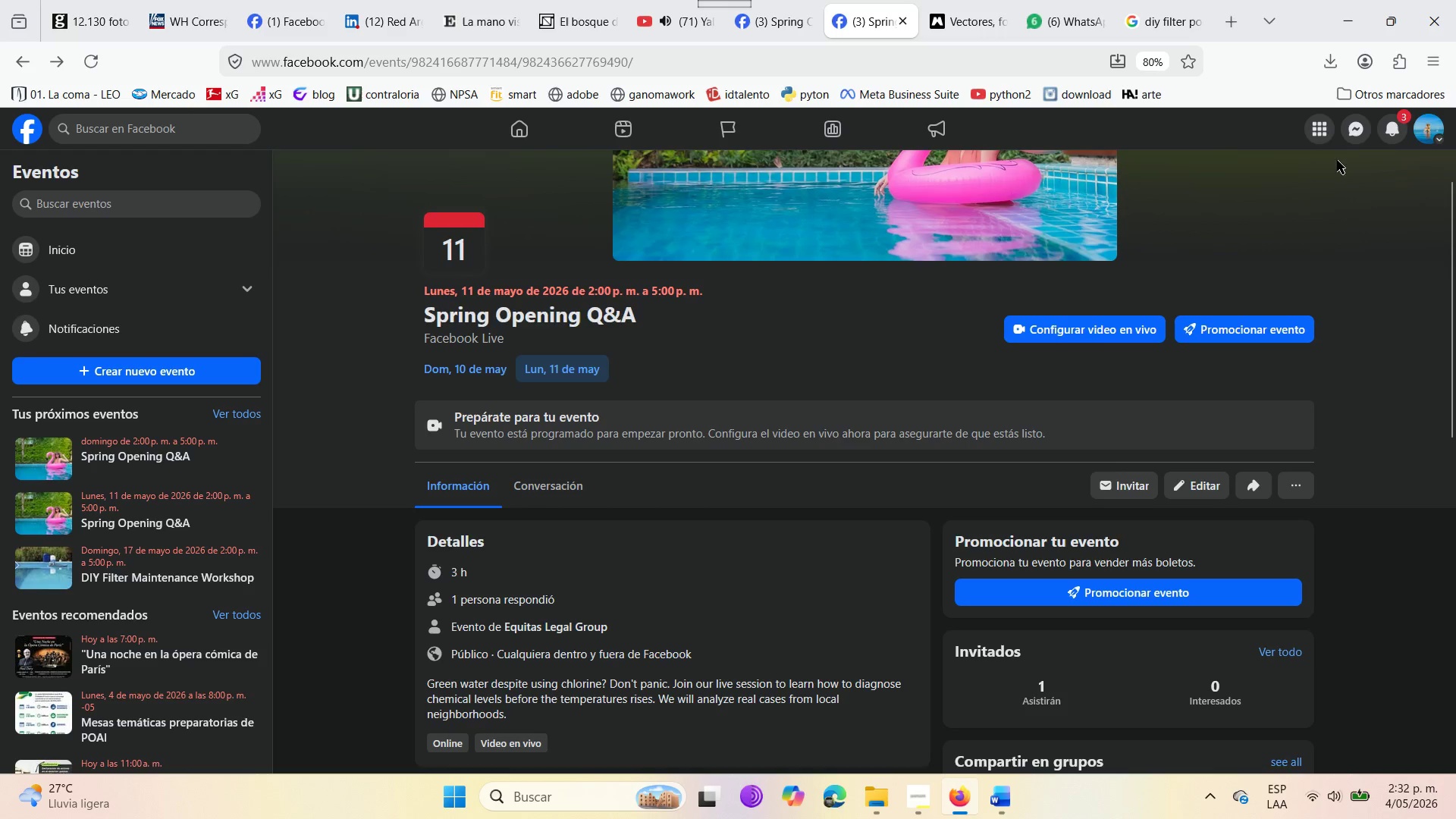 
left_click([1442, 126])
 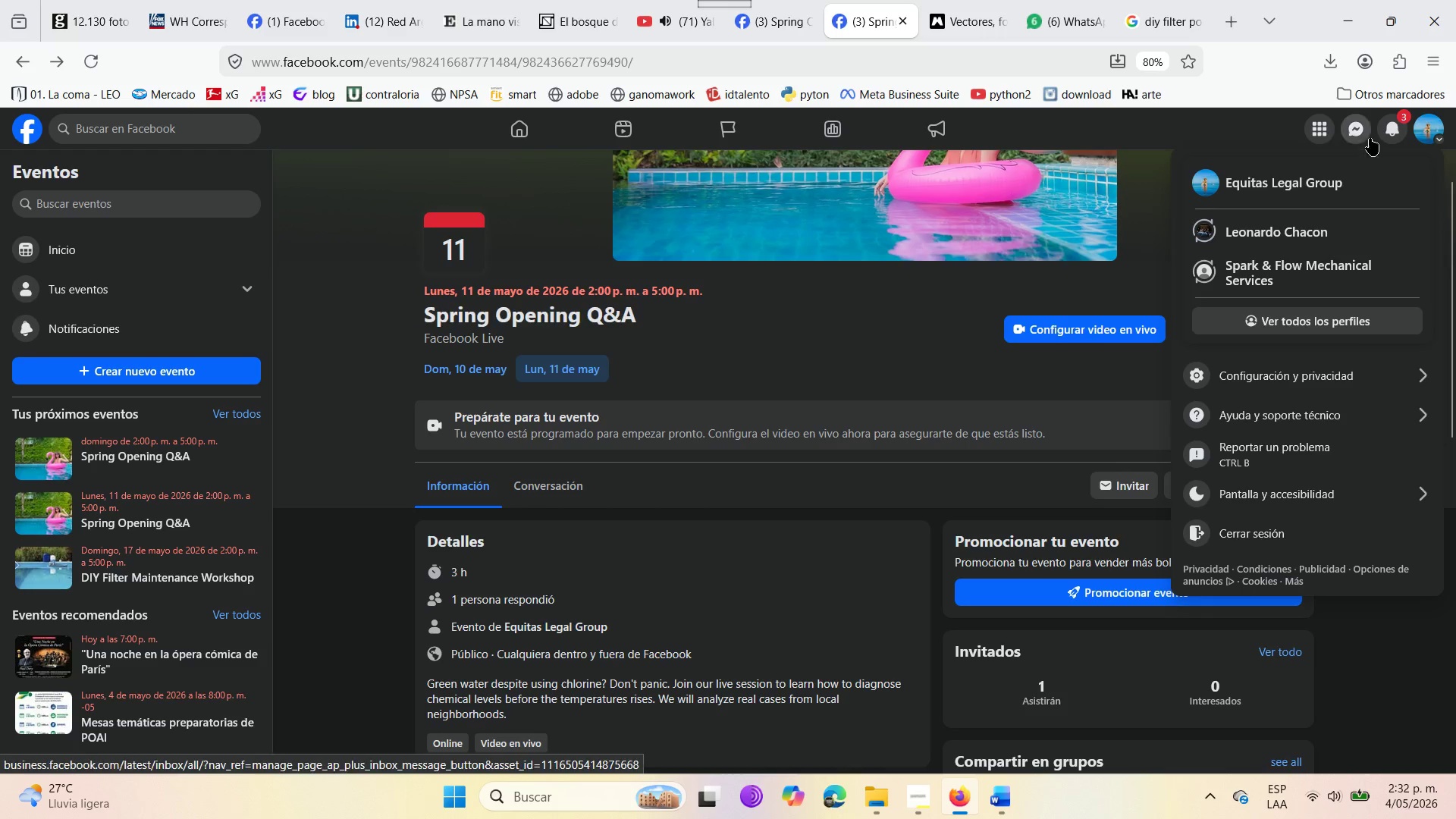 
left_click([1385, 133])
 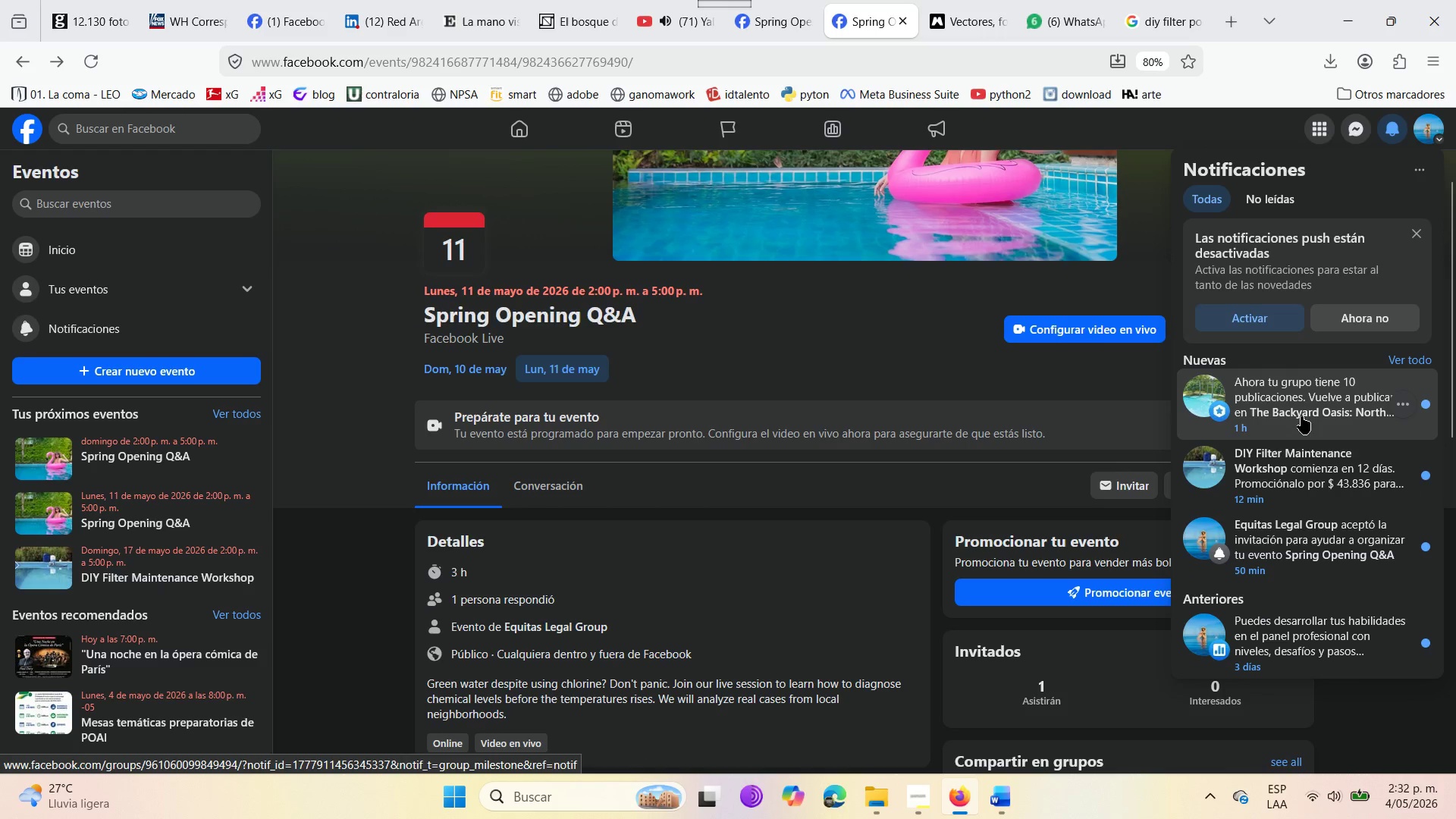 
left_click([1297, 416])
 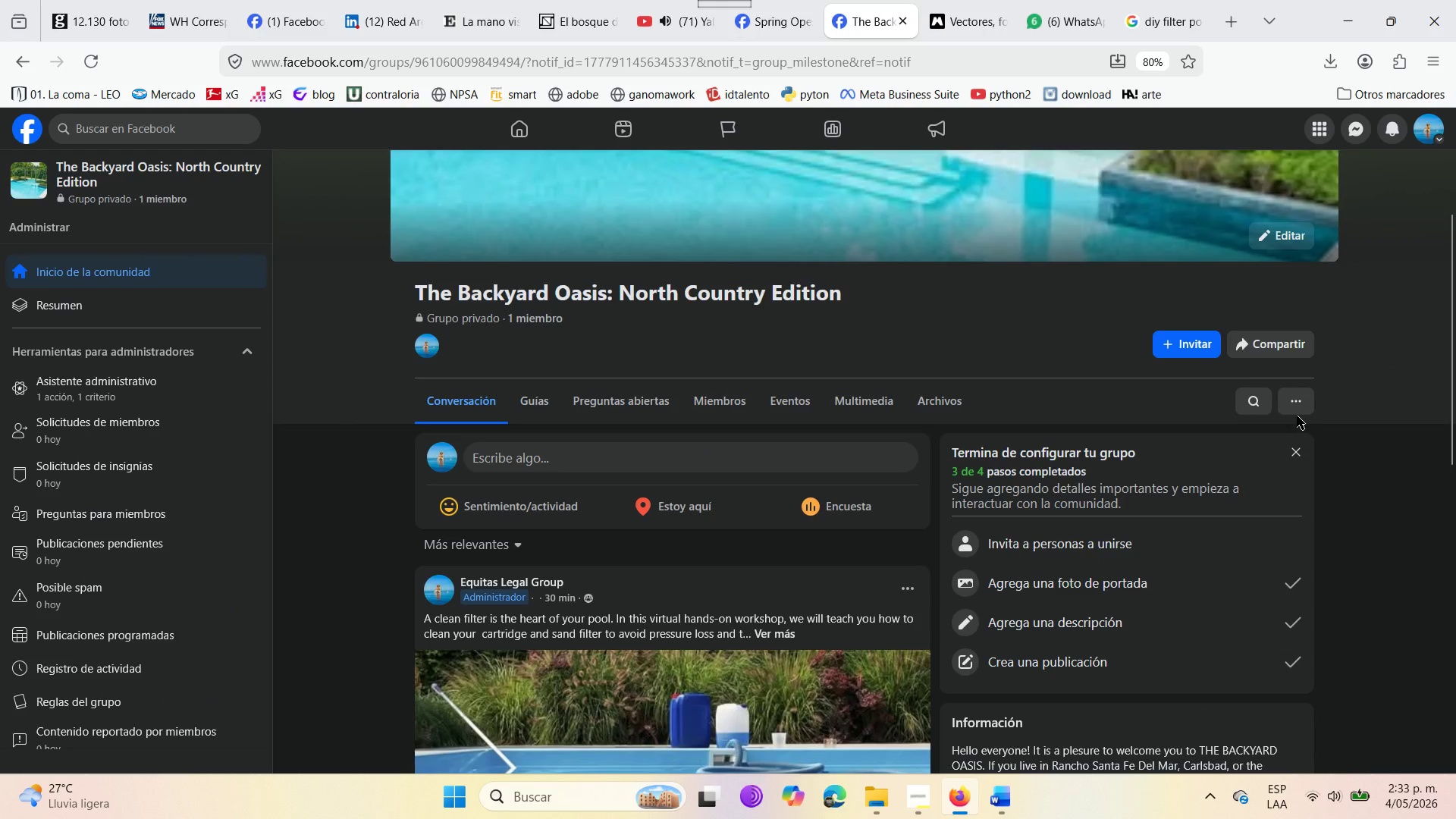 
scroll: coordinate [695, 584], scroll_direction: none, amount: 0.0
 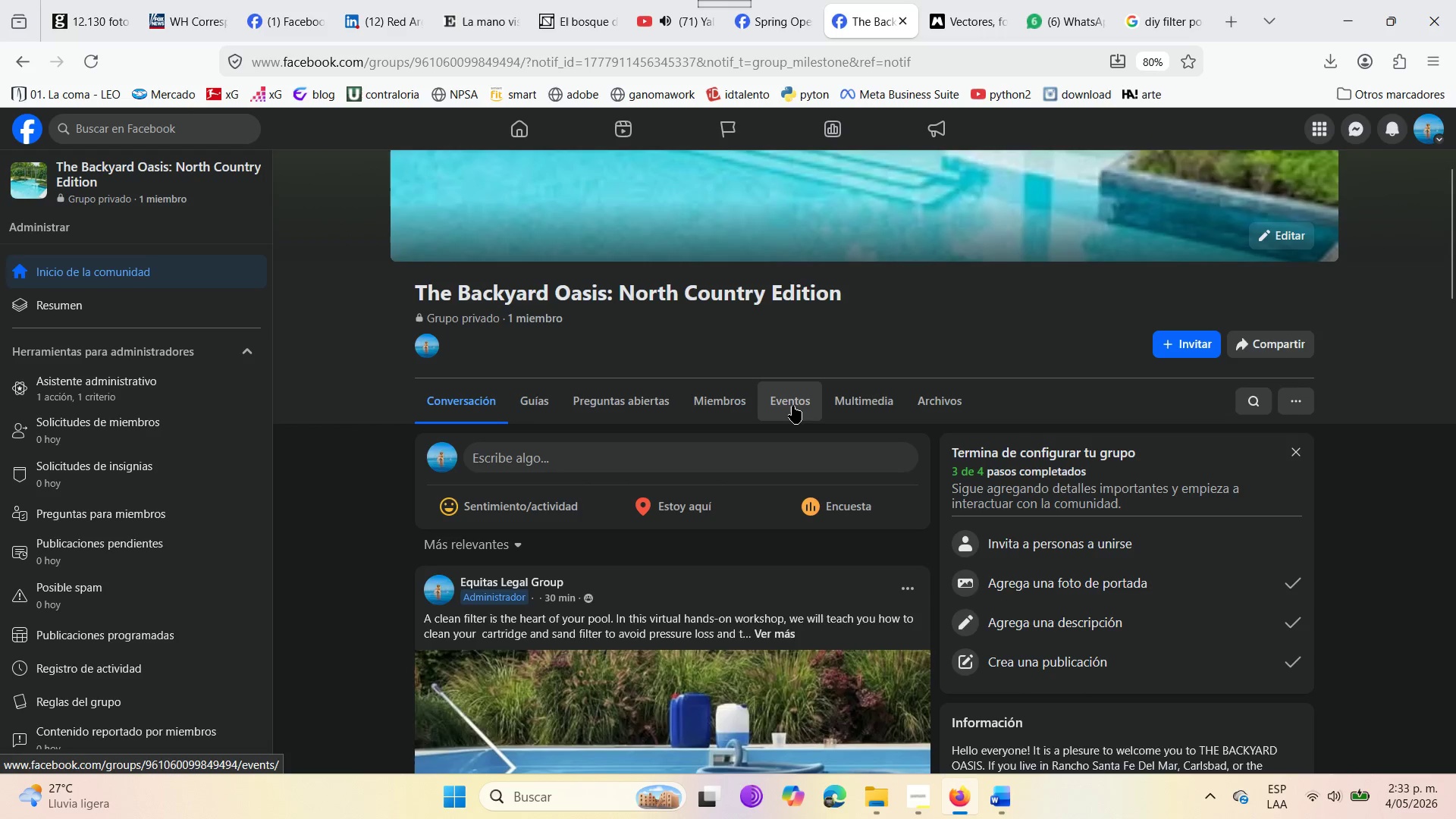 
left_click([704, 401])
 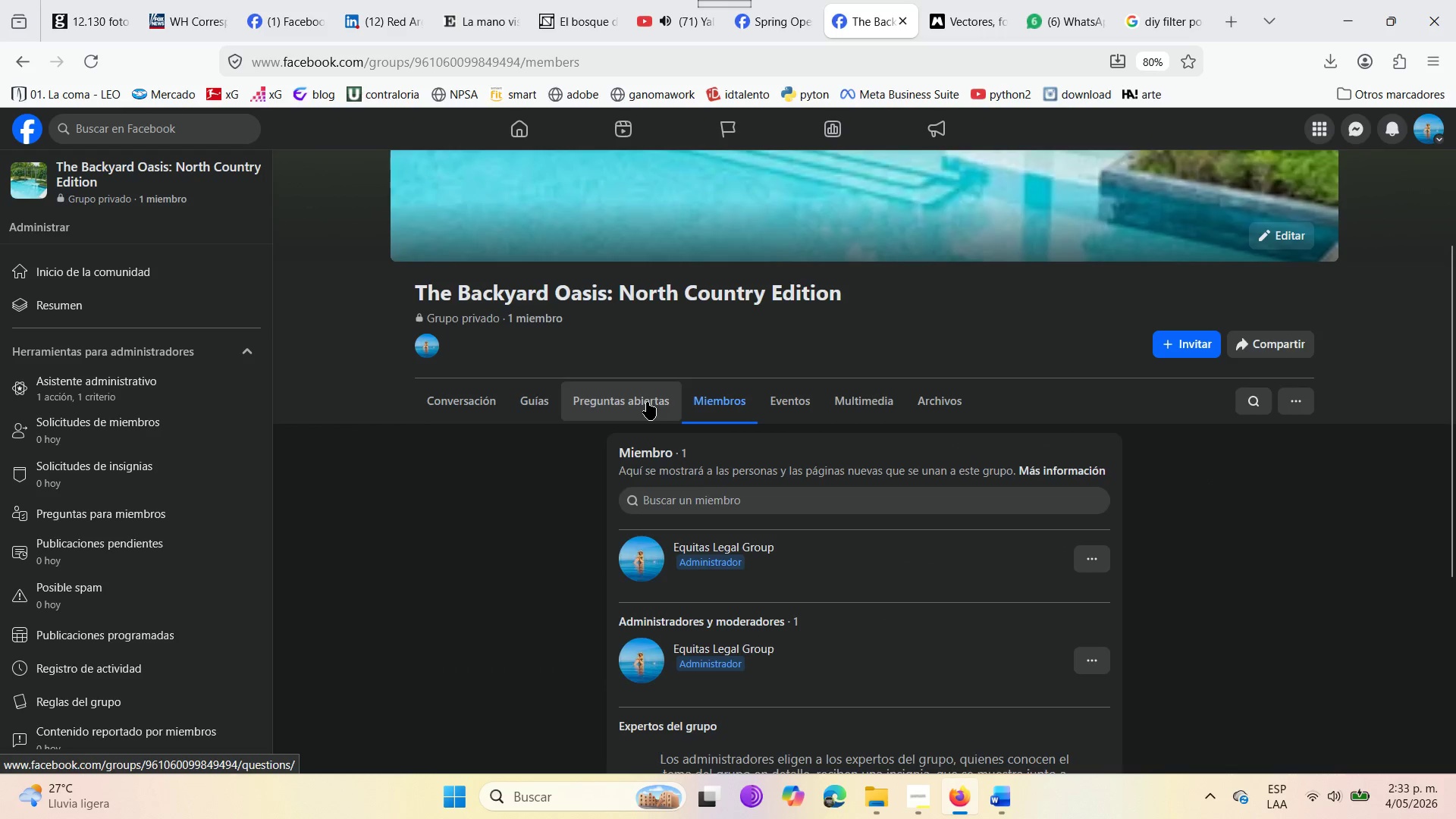 
left_click([647, 402])
 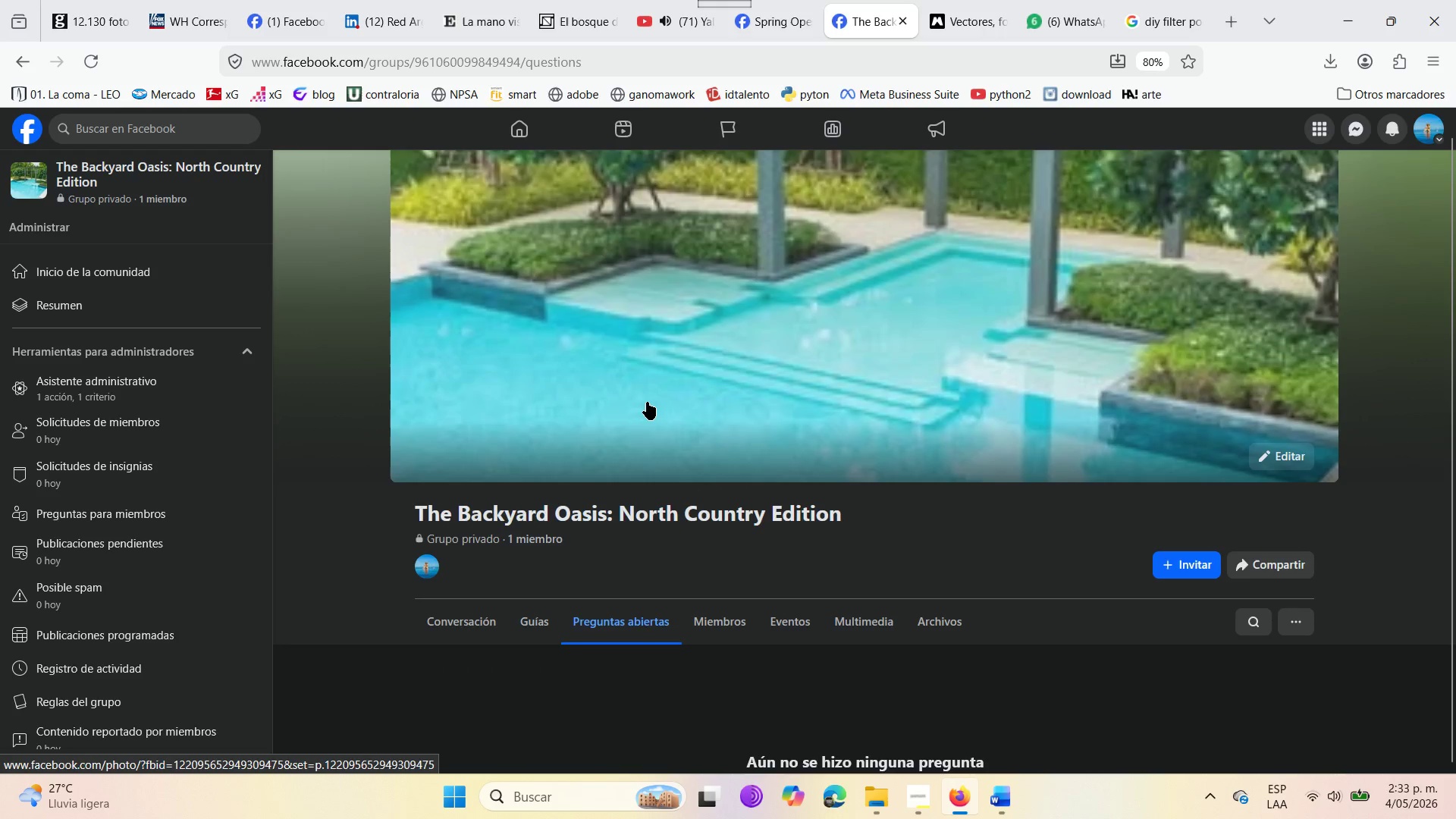 
scroll: coordinate [635, 429], scroll_direction: down, amount: 4.0
 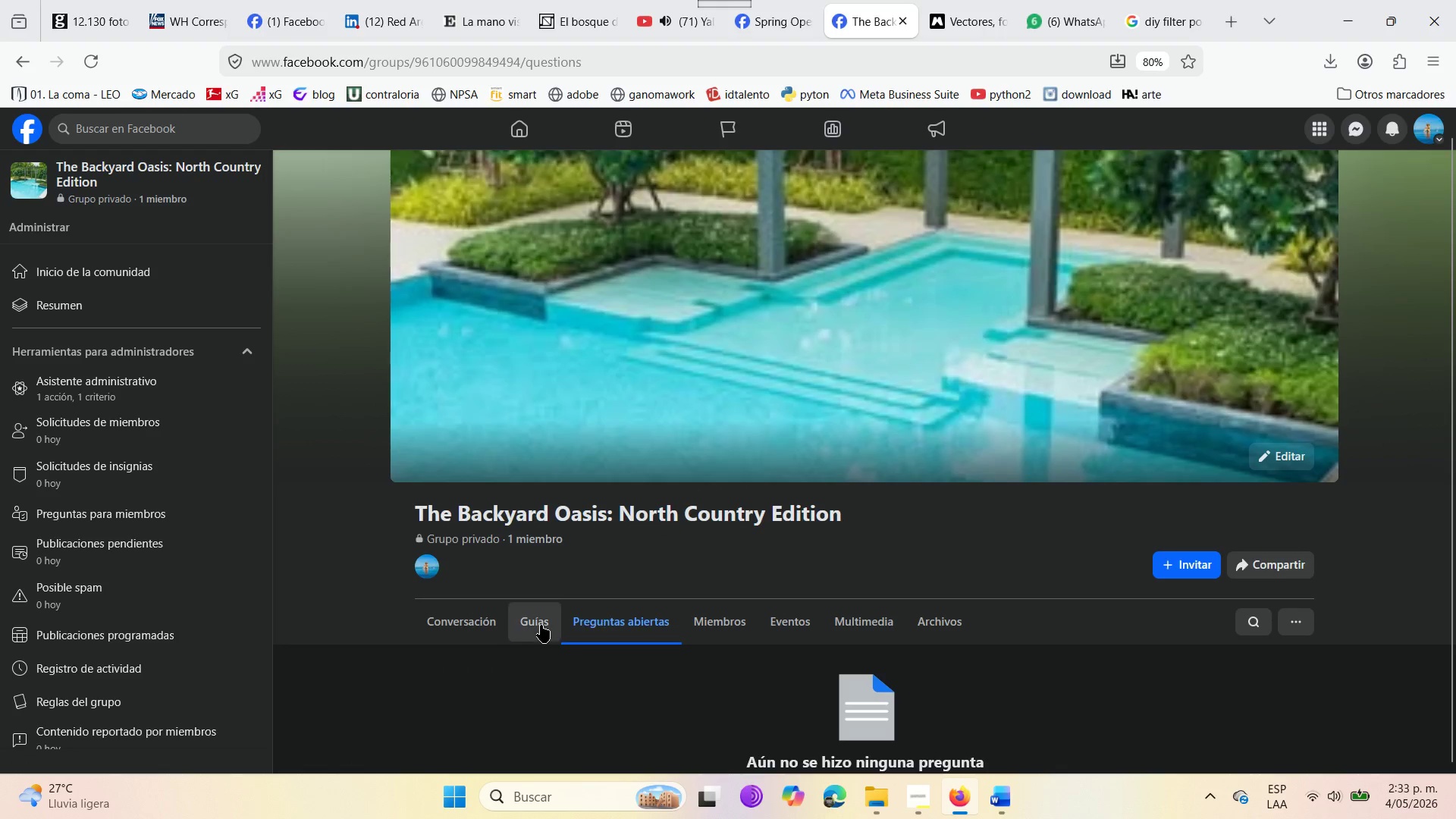 
left_click([538, 626])
 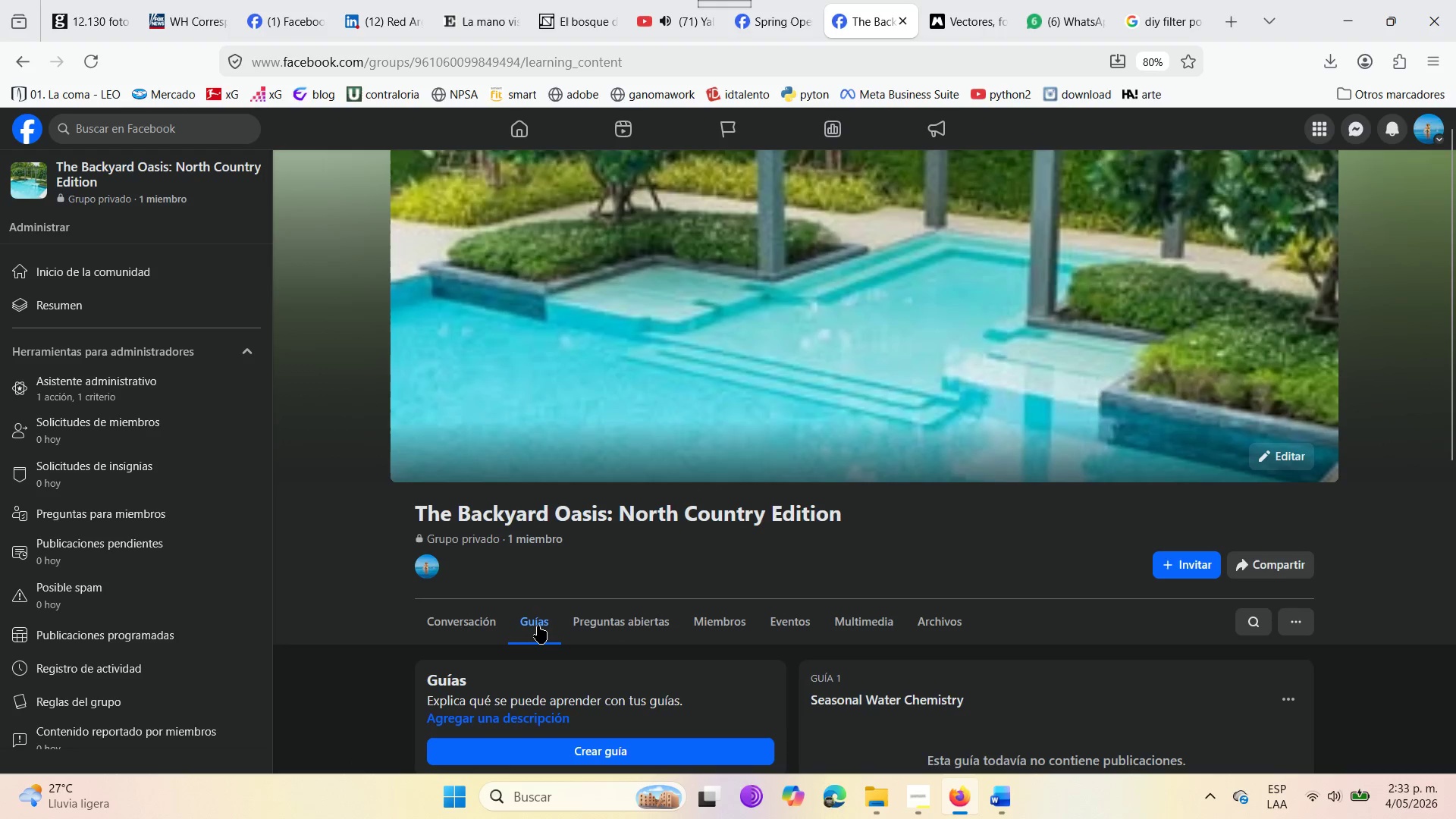 
scroll: coordinate [538, 626], scroll_direction: down, amount: 4.0
 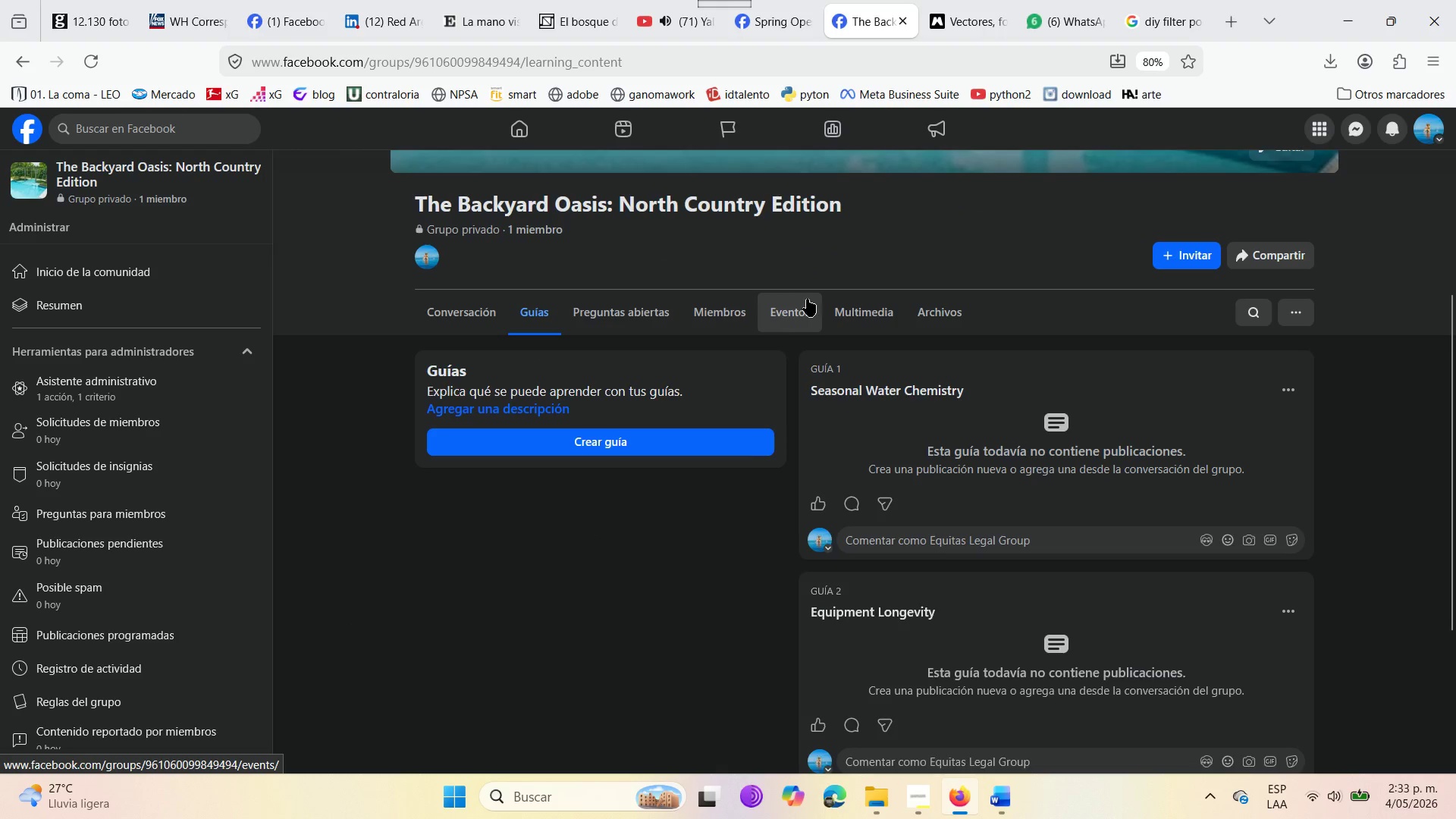 
left_click([849, 311])
 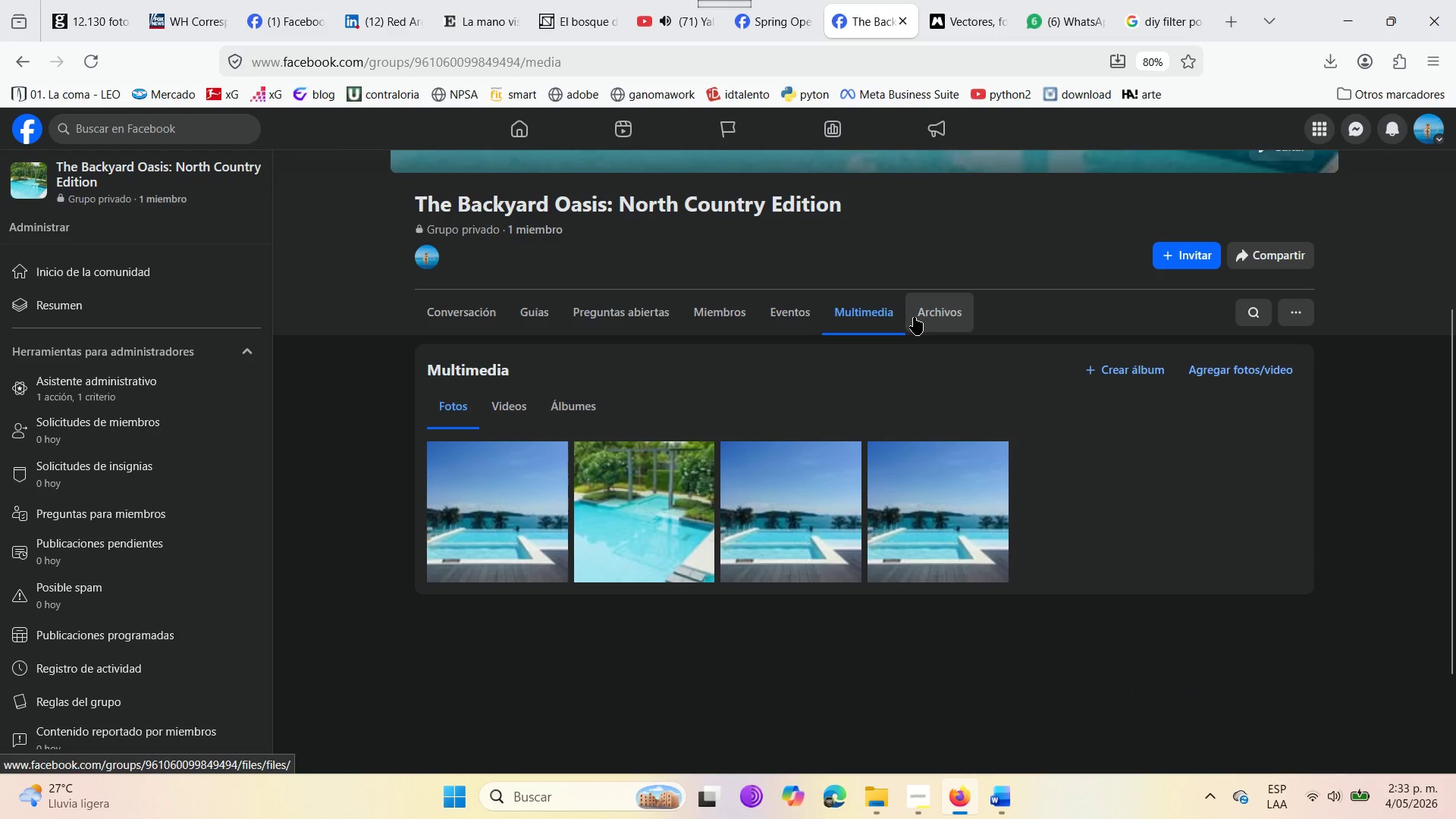 
left_click([798, 311])
 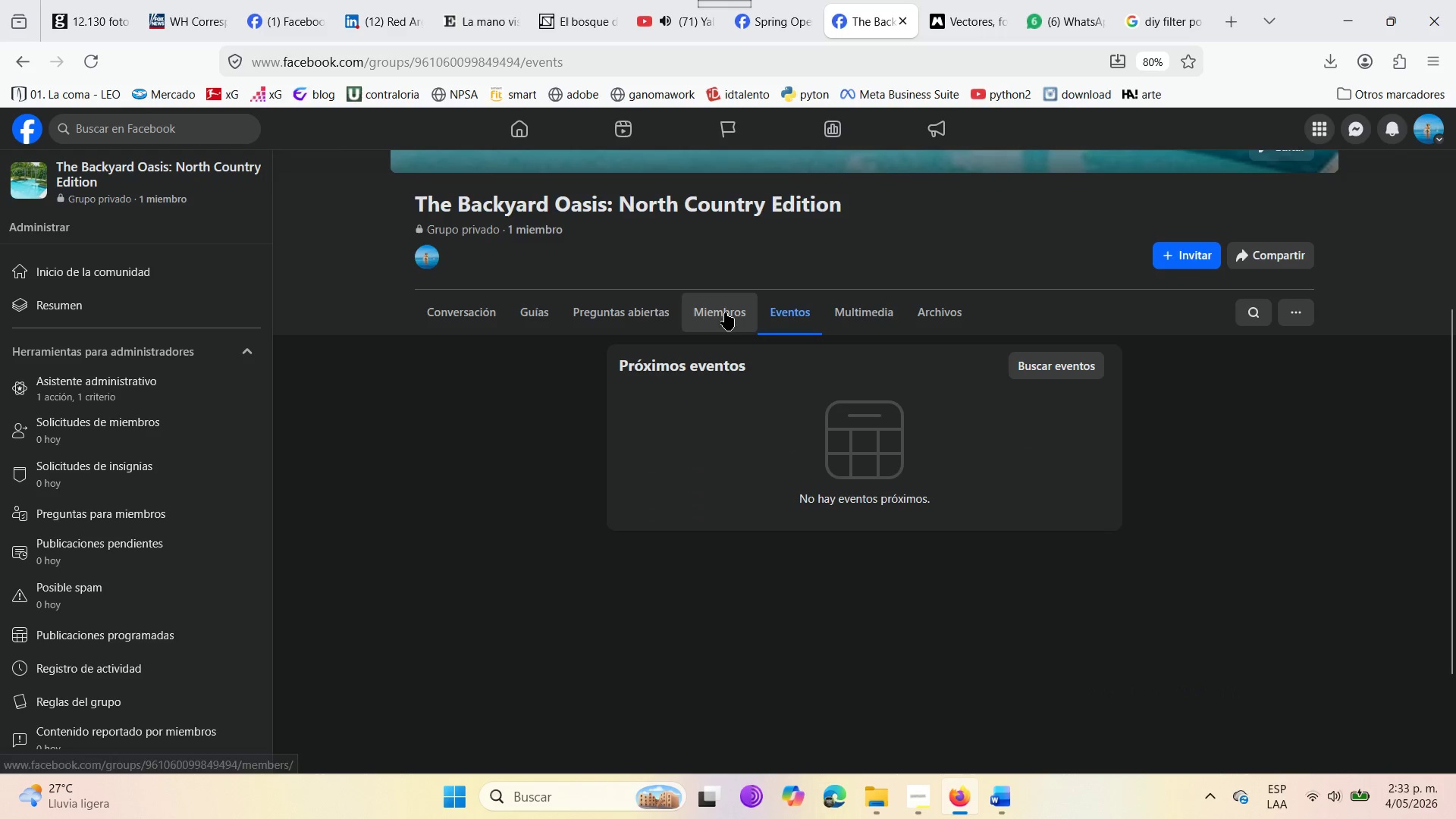 
scroll: coordinate [1282, 321], scroll_direction: none, amount: 0.0
 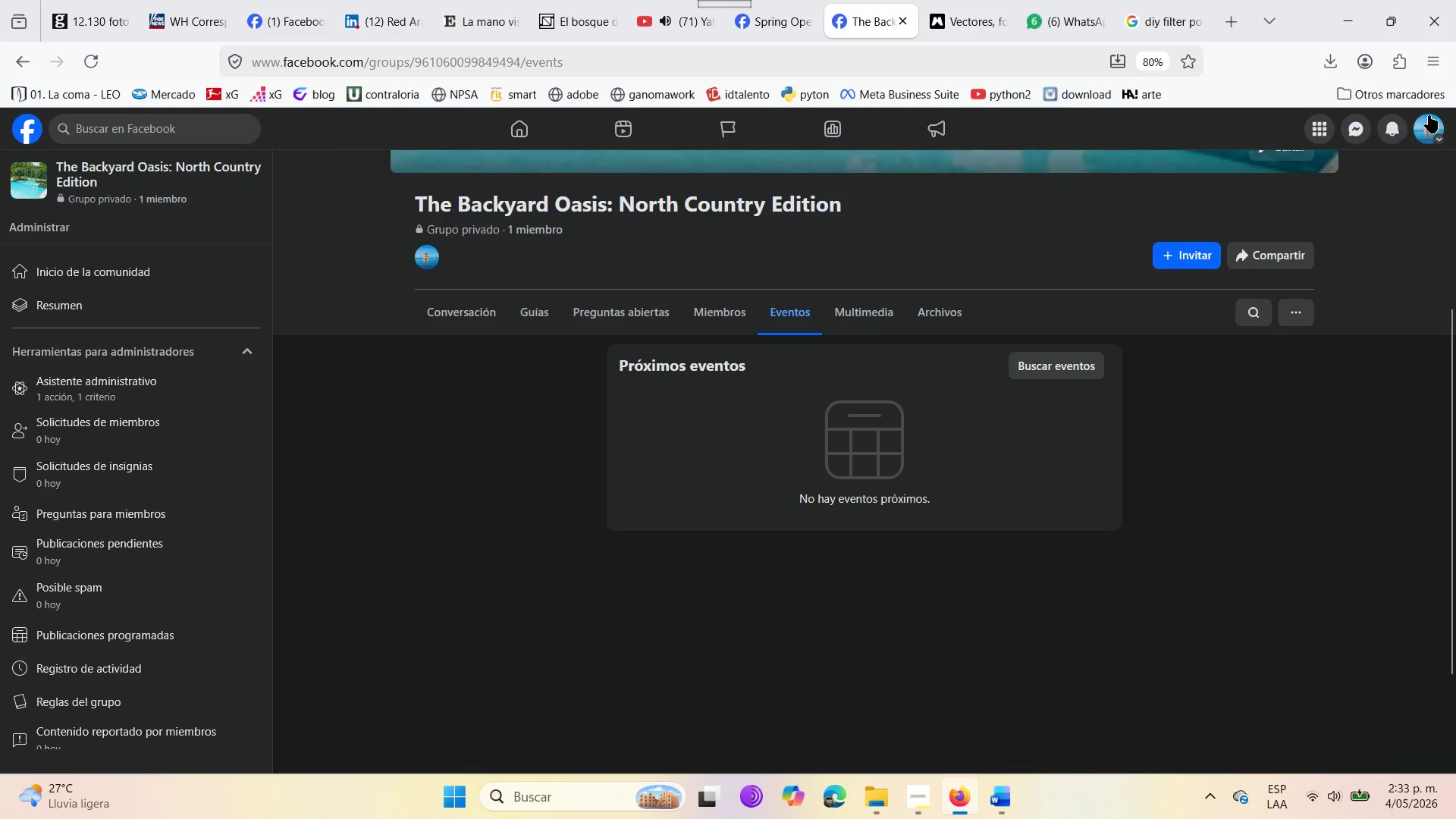 
left_click([1429, 115])
 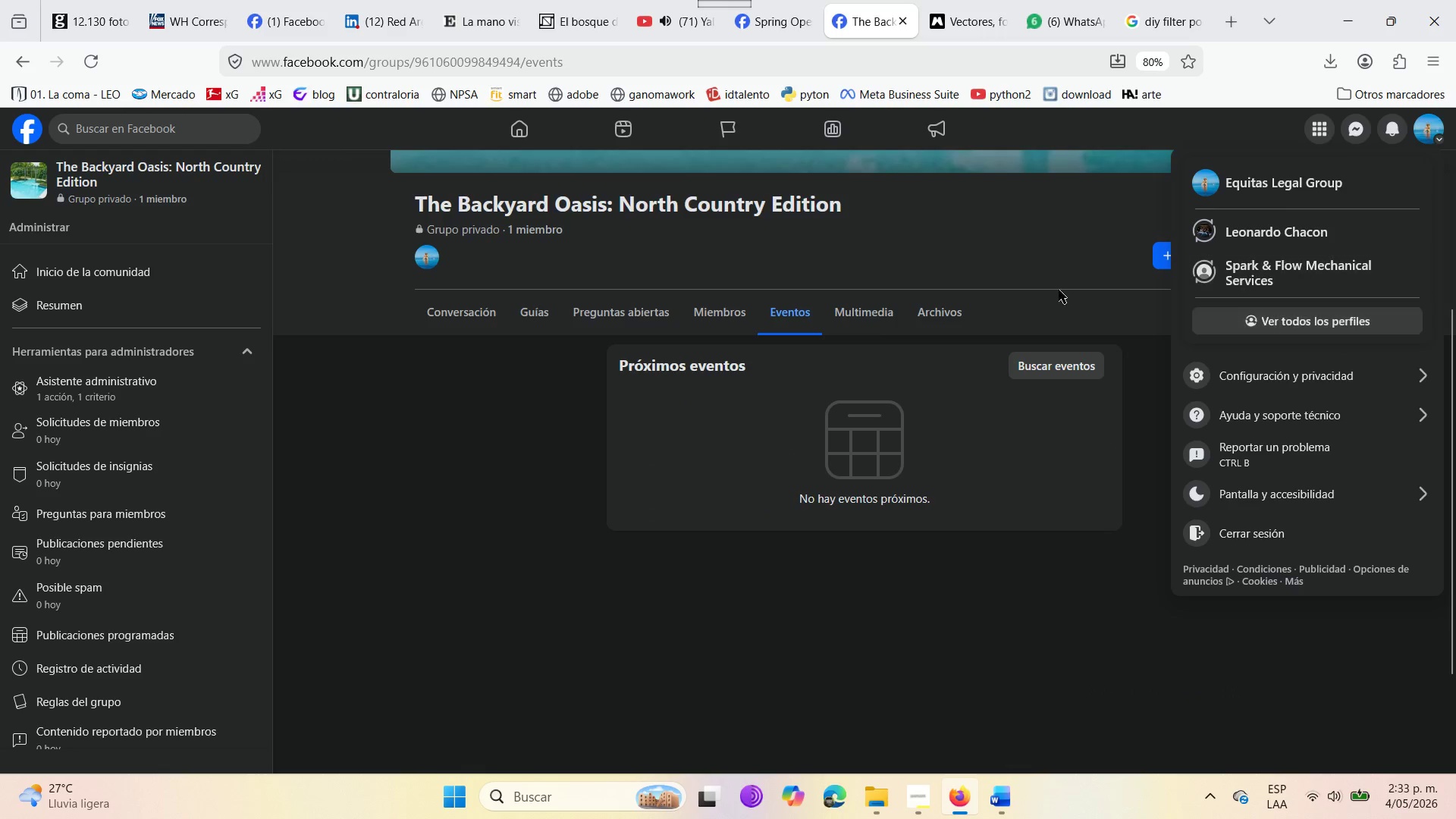 
scroll: coordinate [111, 568], scroll_direction: down, amount: 2.0
 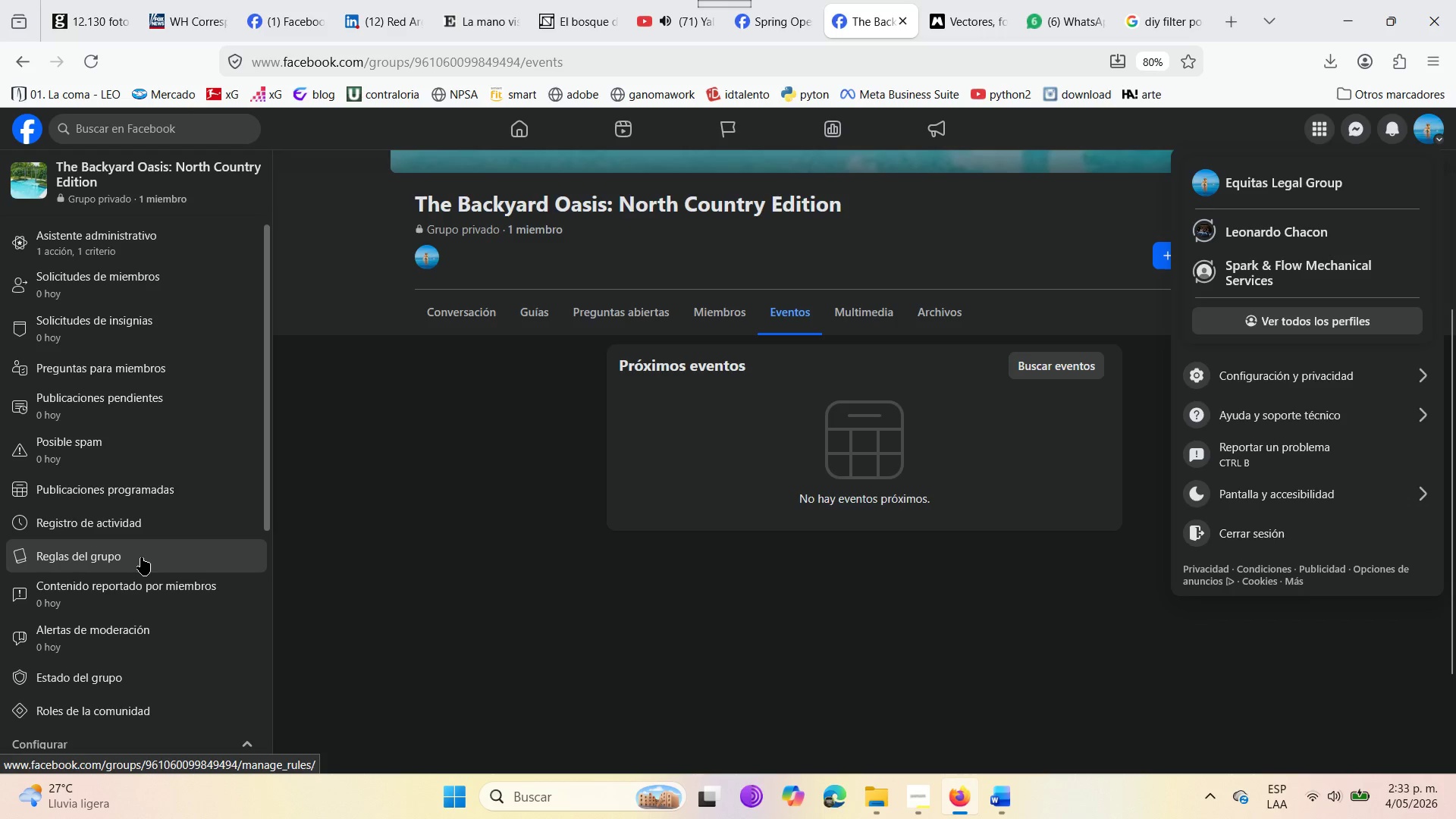 
left_click([80, 180])
 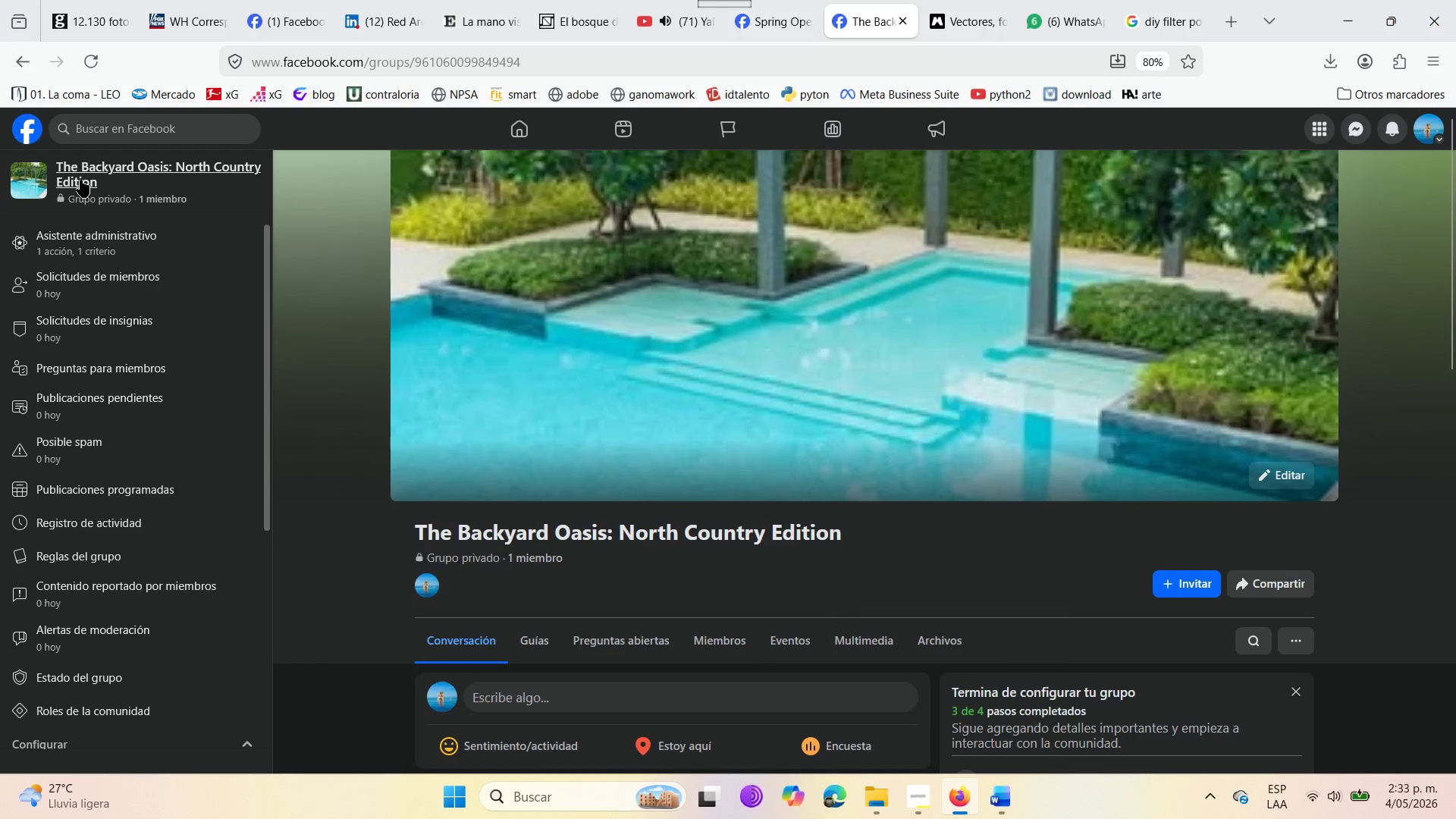 
scroll: coordinate [473, 600], scroll_direction: down, amount: 4.0
 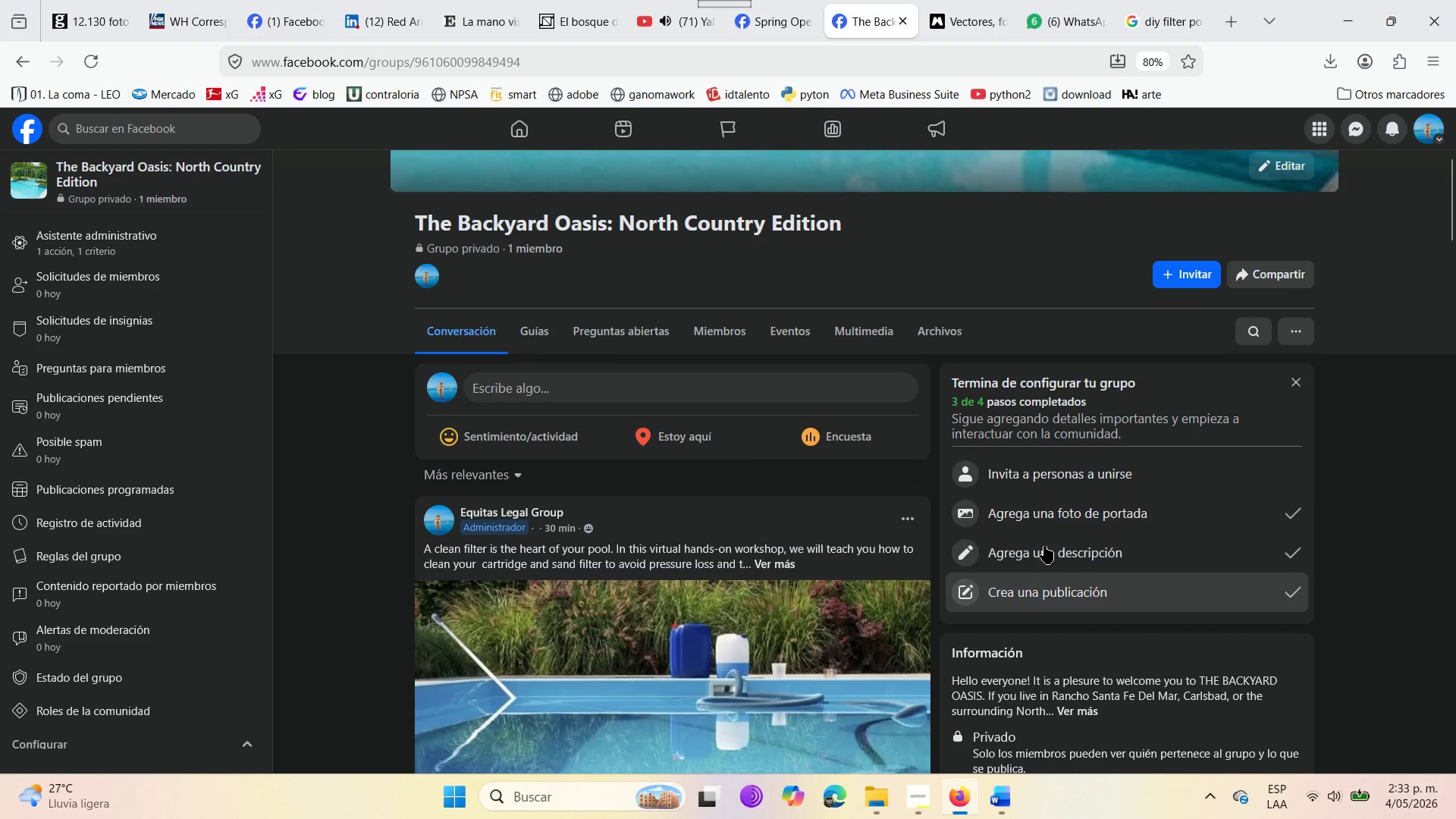 
left_click([1042, 481])
 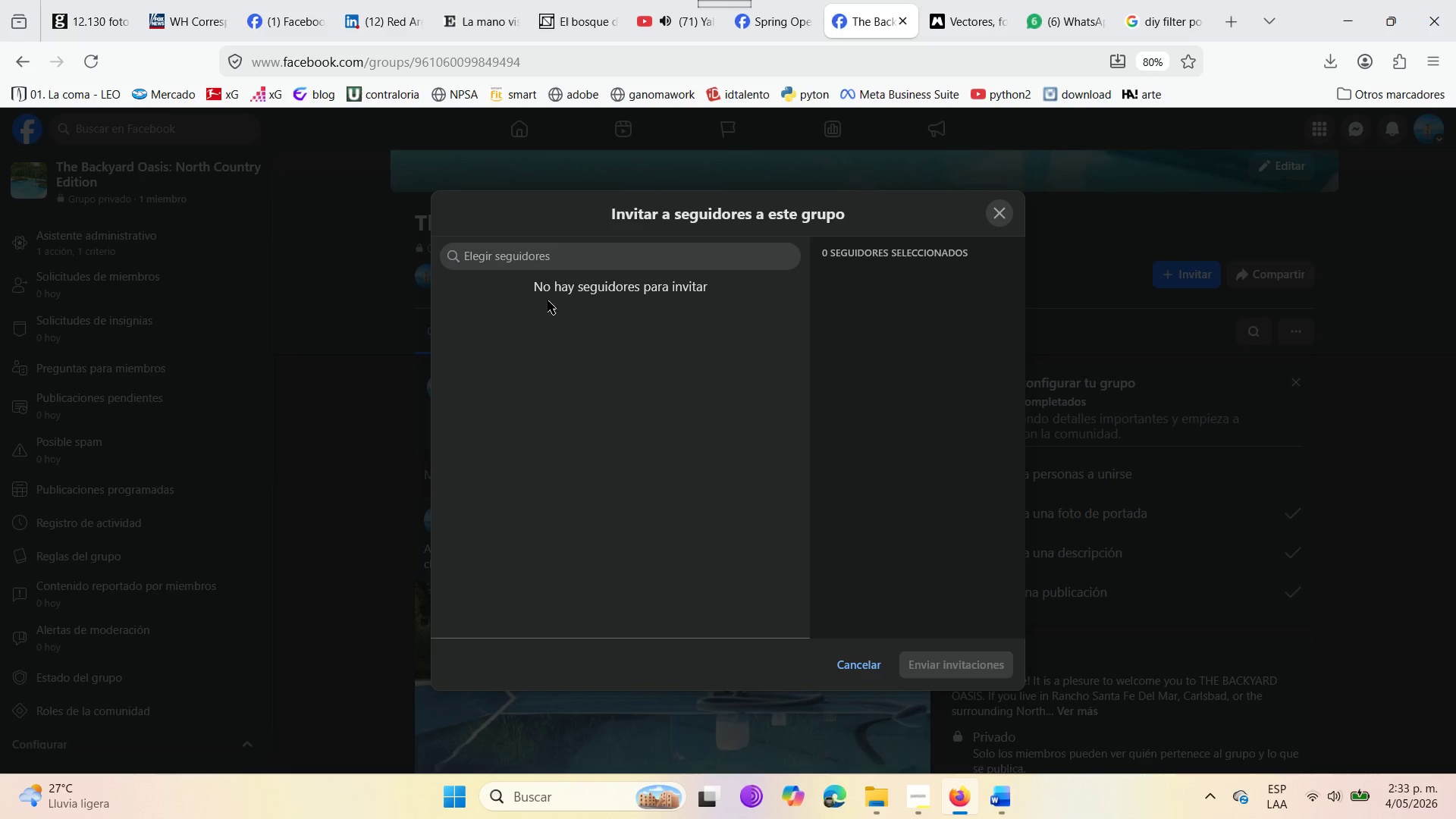 
left_click([592, 256])
 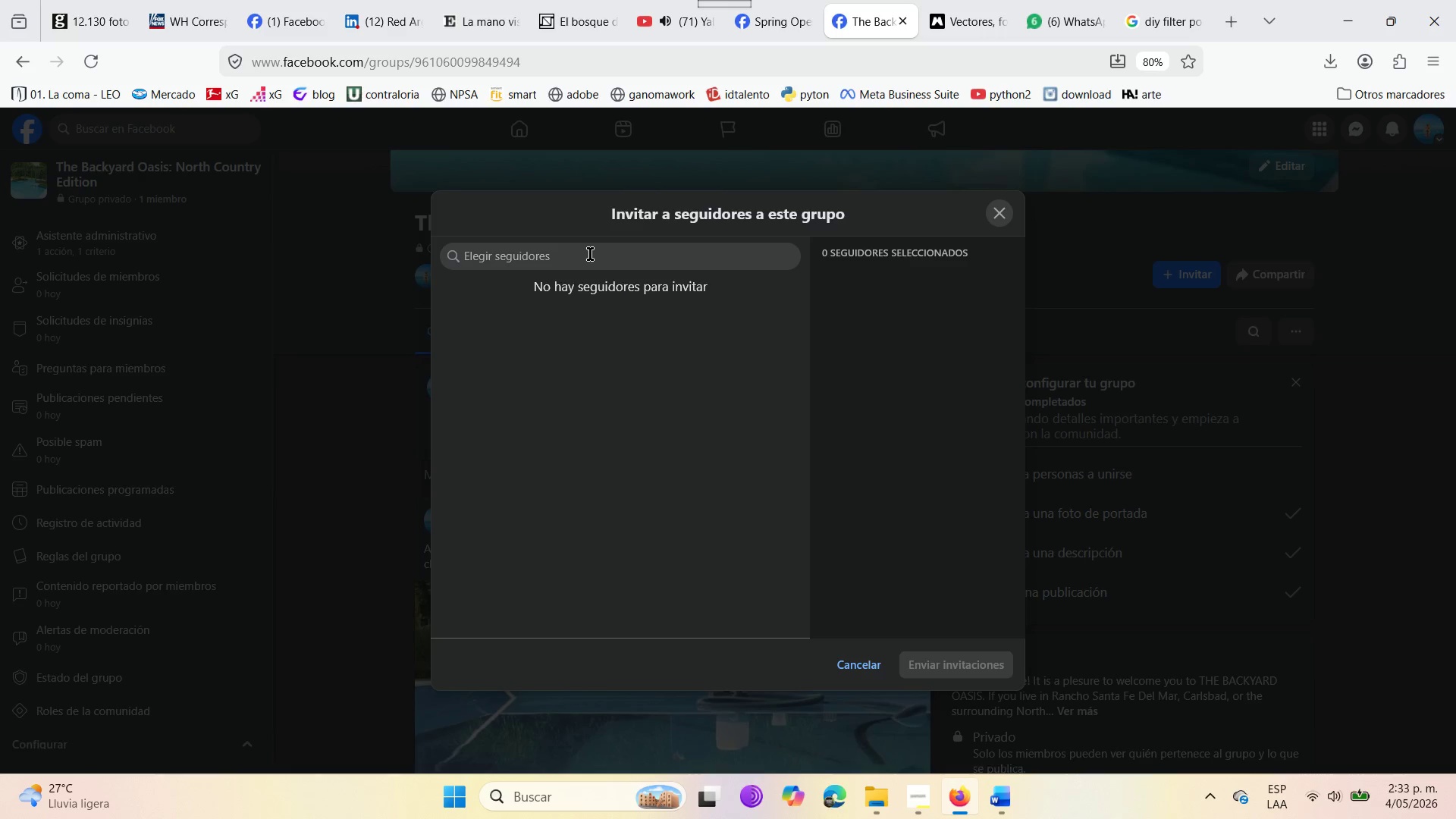 
wait(5.41)
 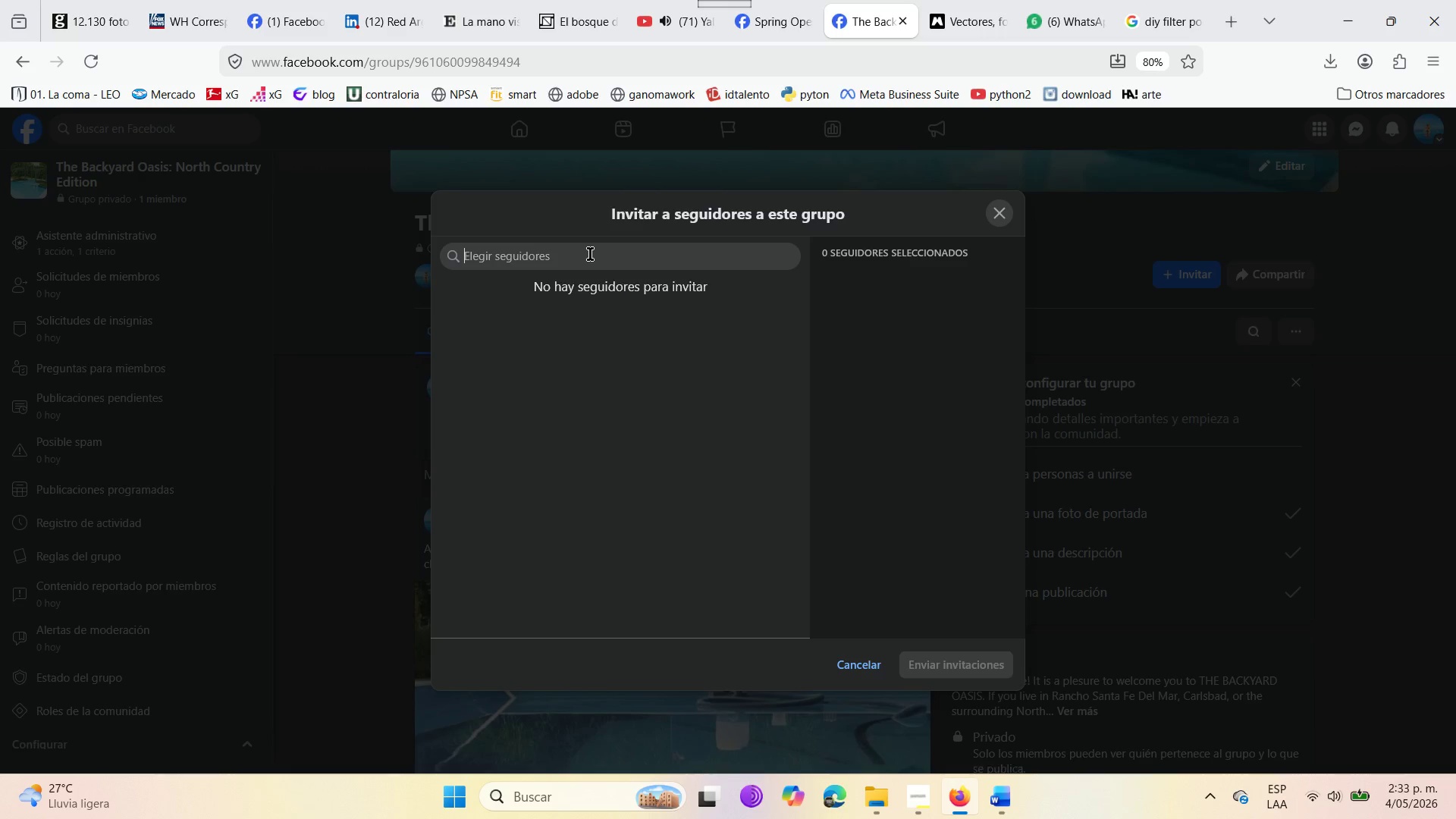 
type(ivan)
 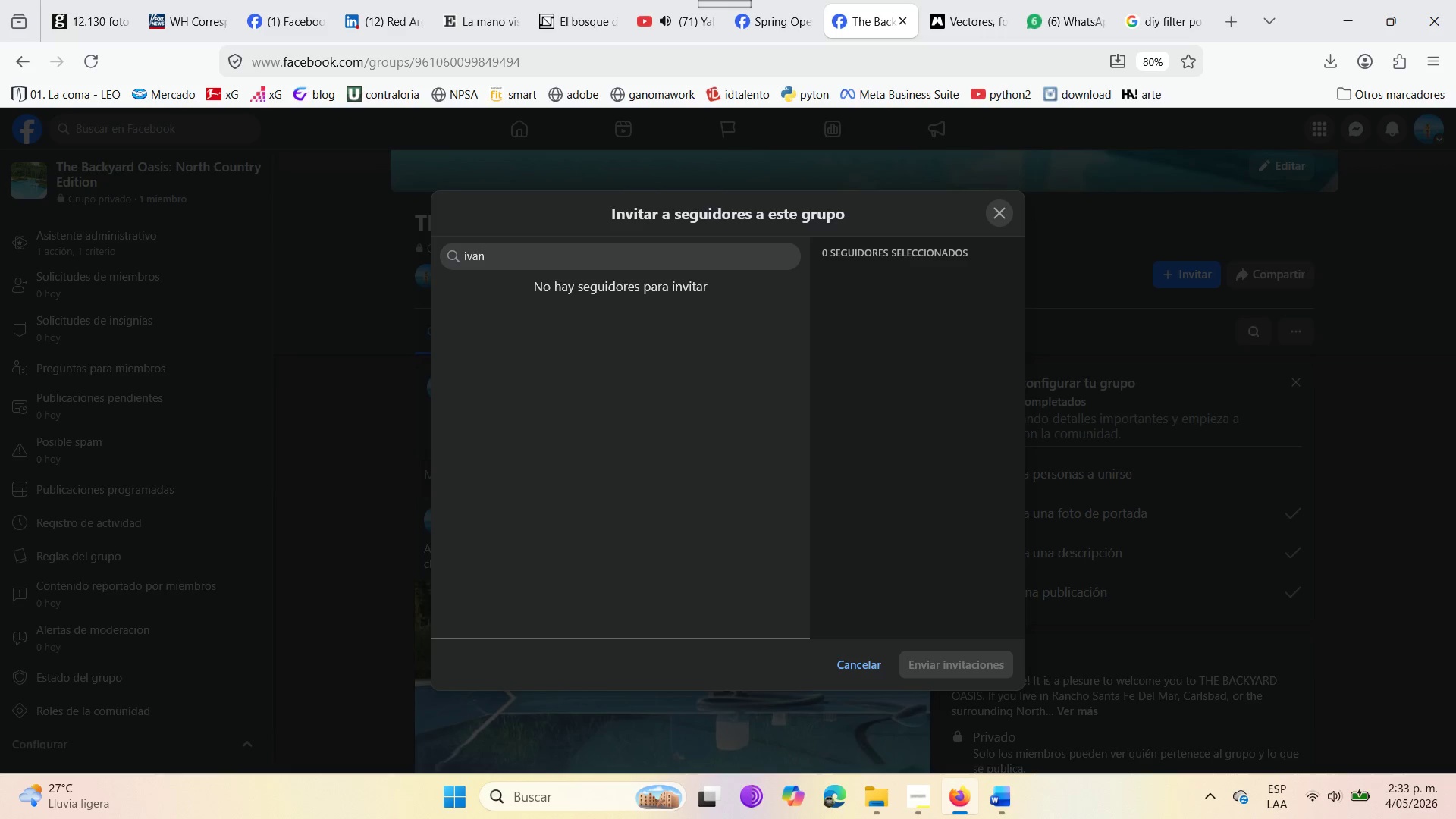 